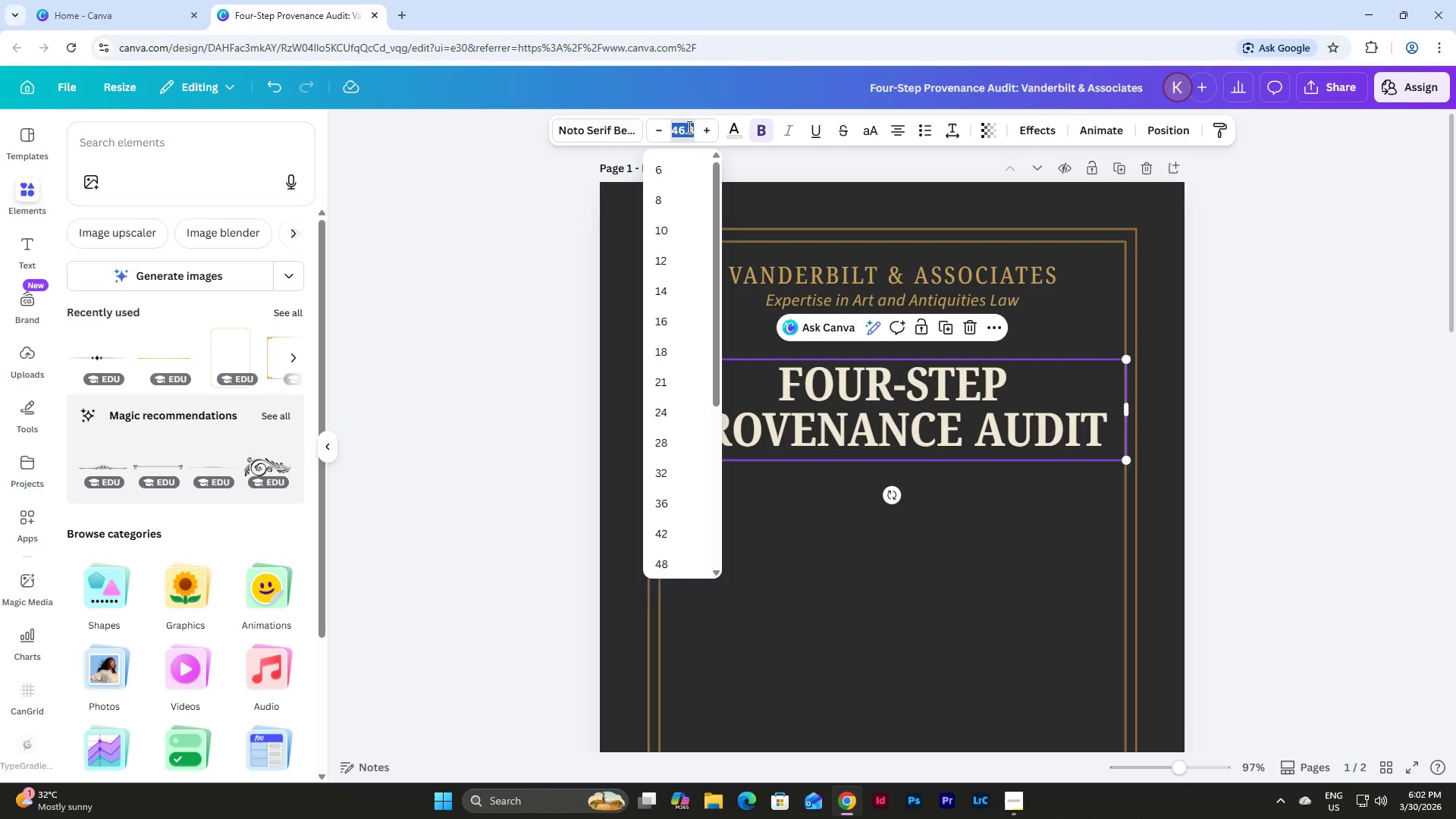 
key(Numpad4)
 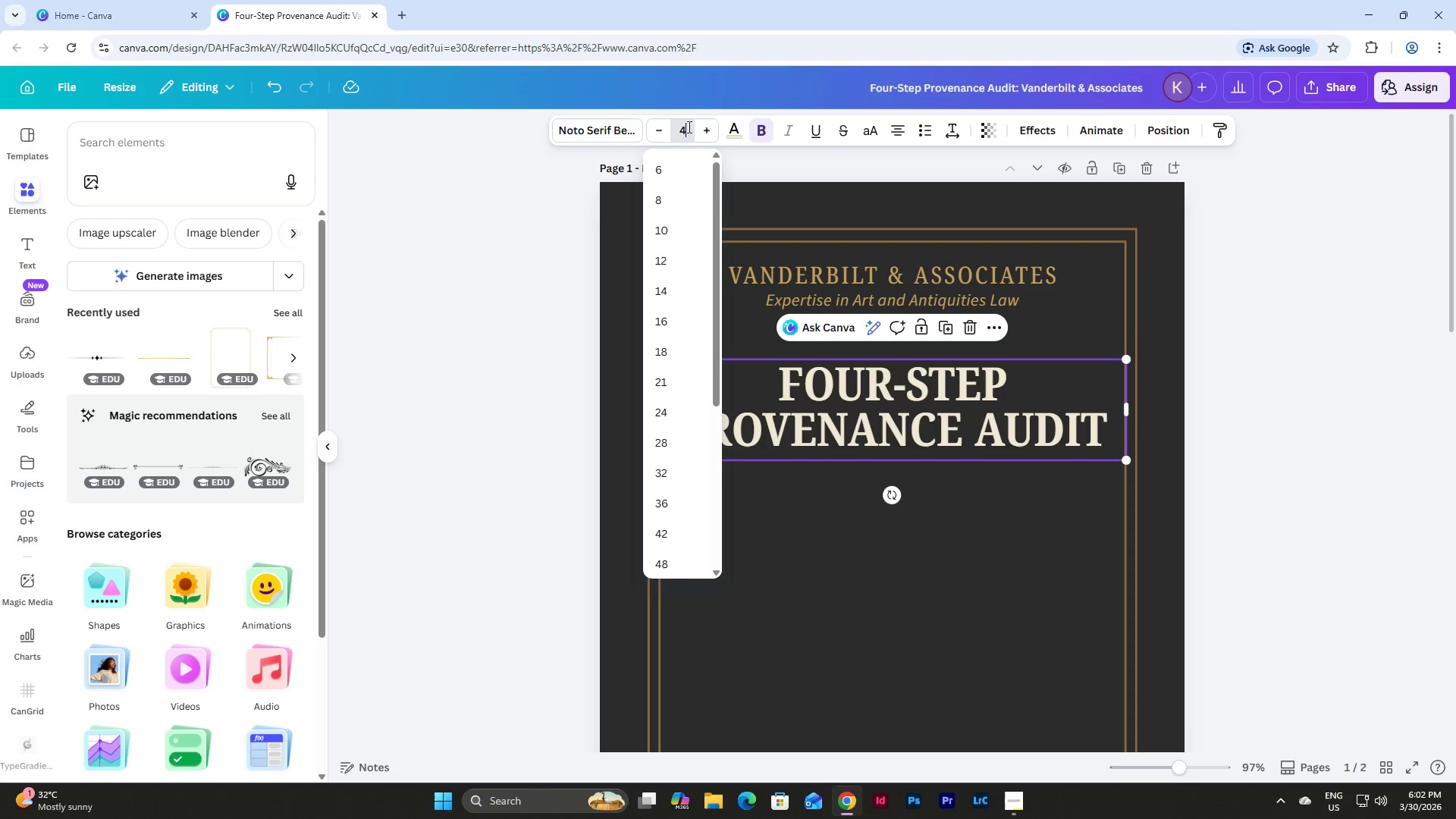 
key(Numpad5)
 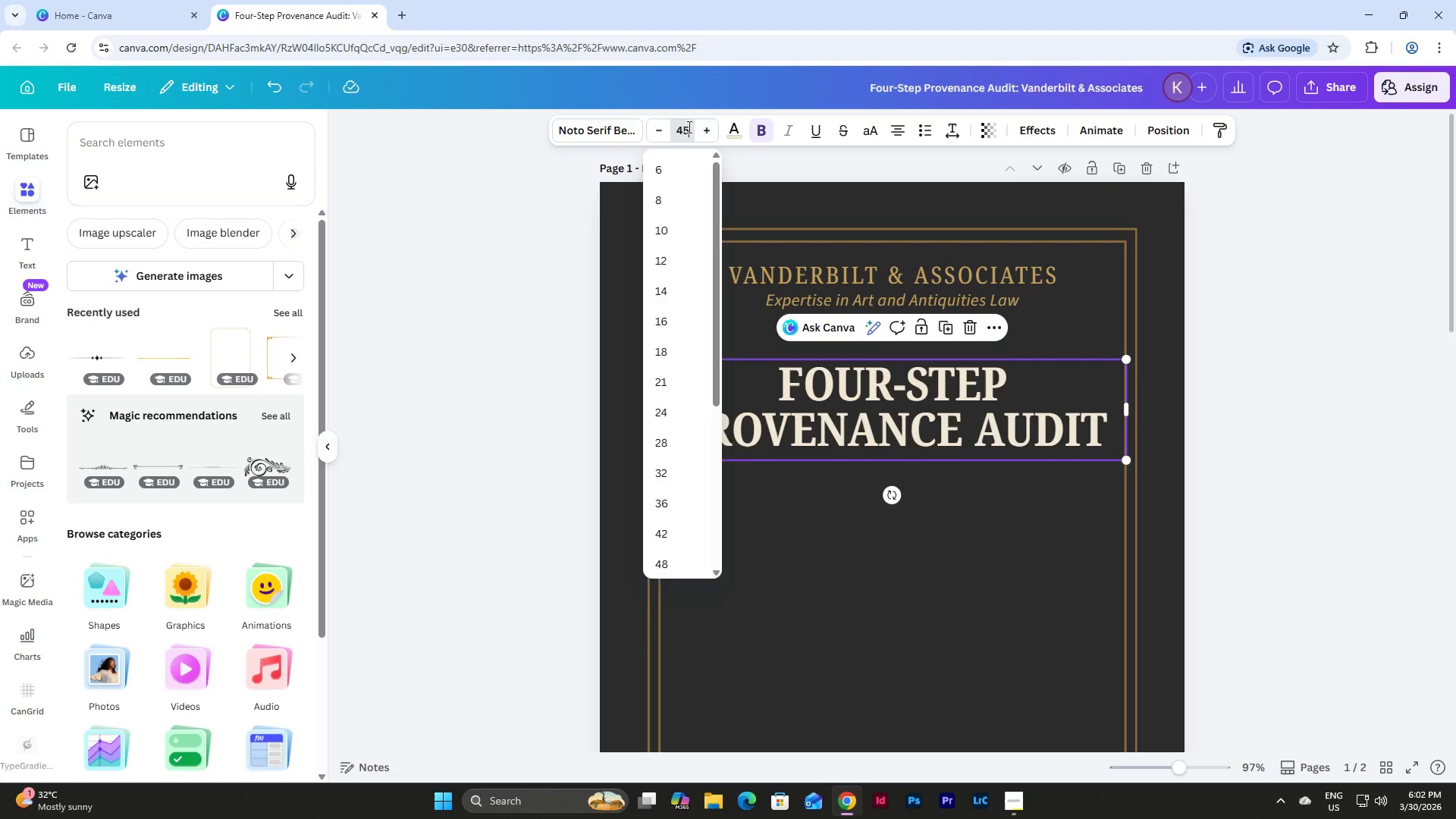 
key(NumpadEnter)
 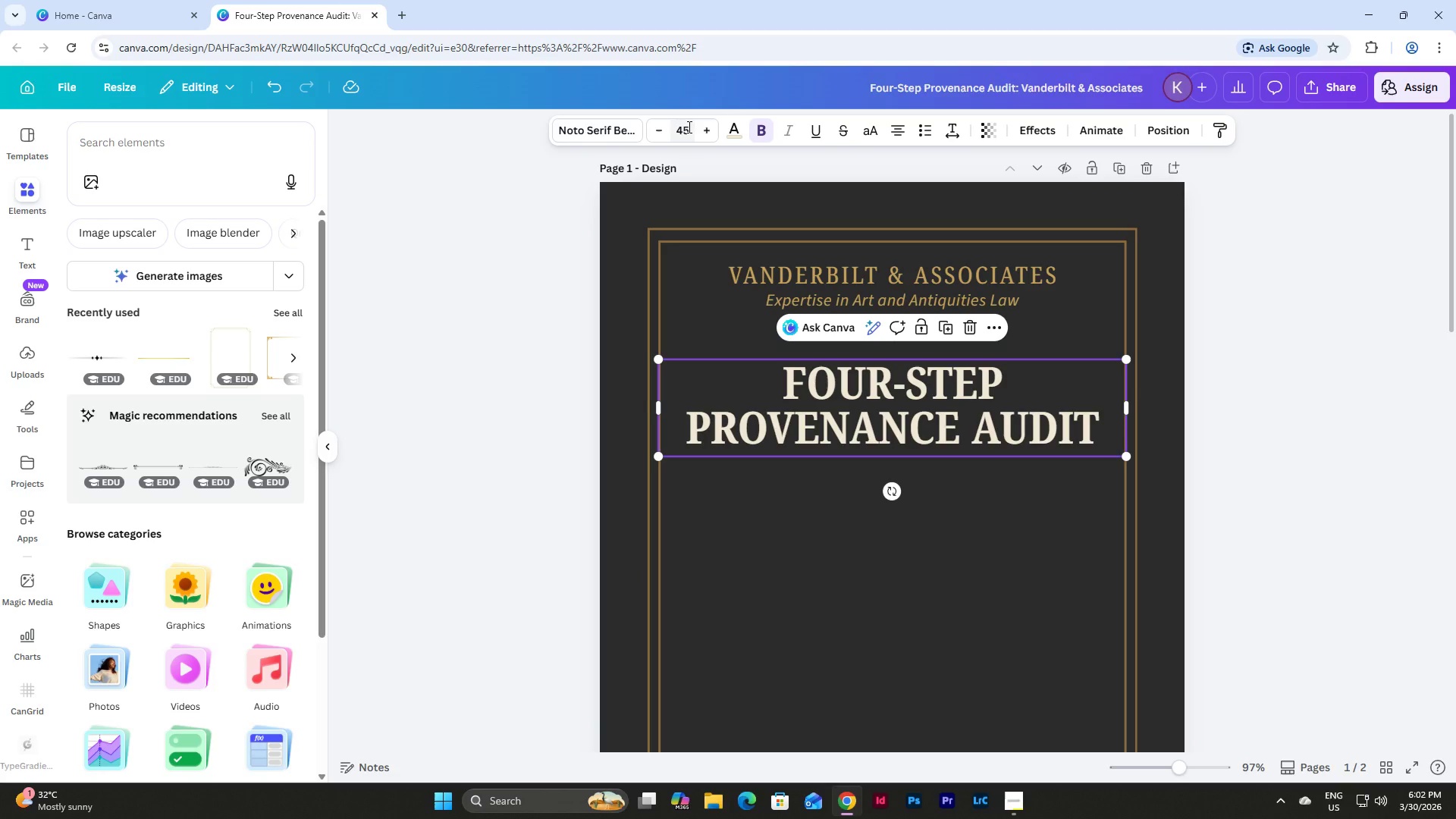 
left_click([688, 127])
 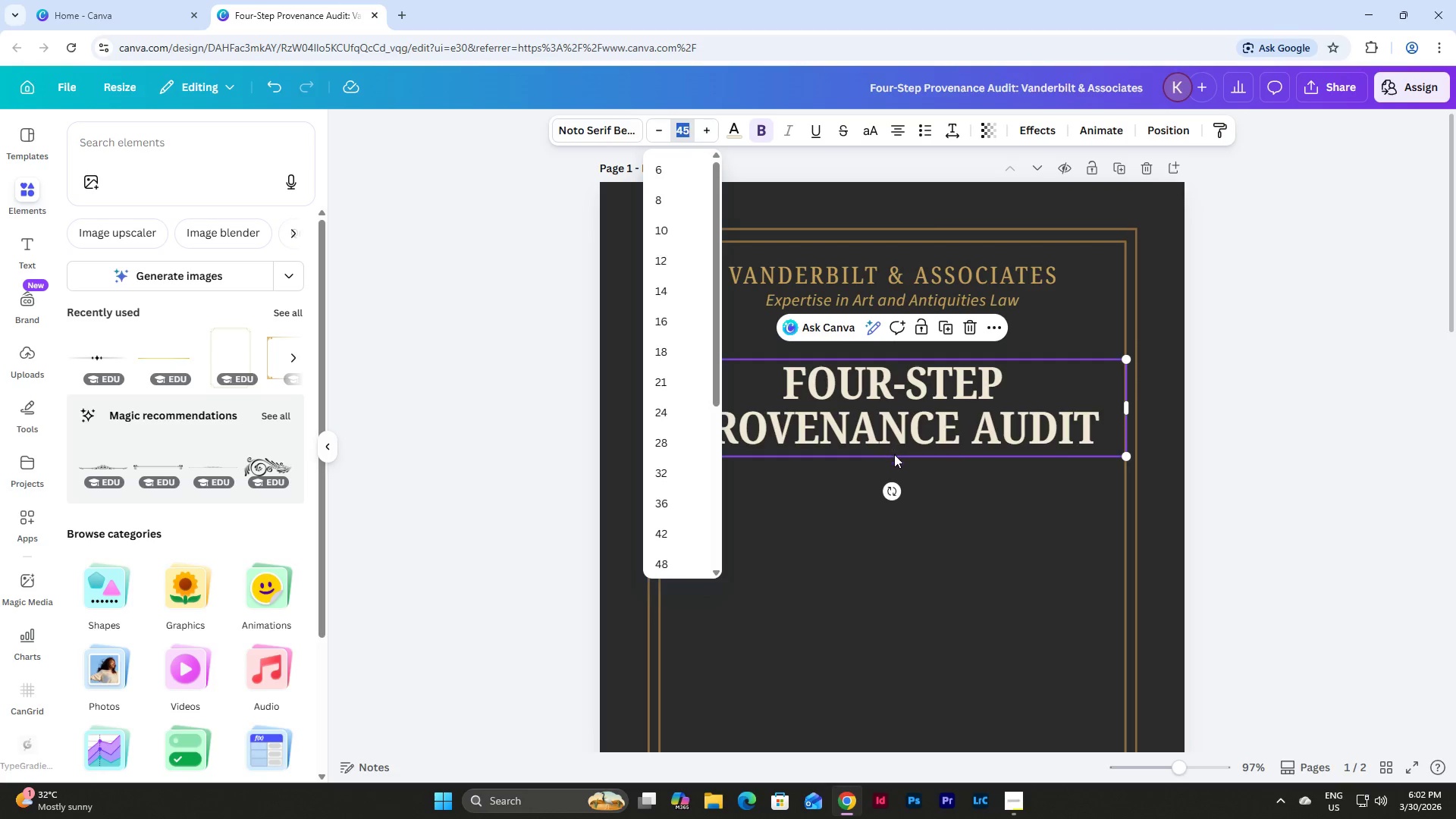 
left_click([1023, 543])
 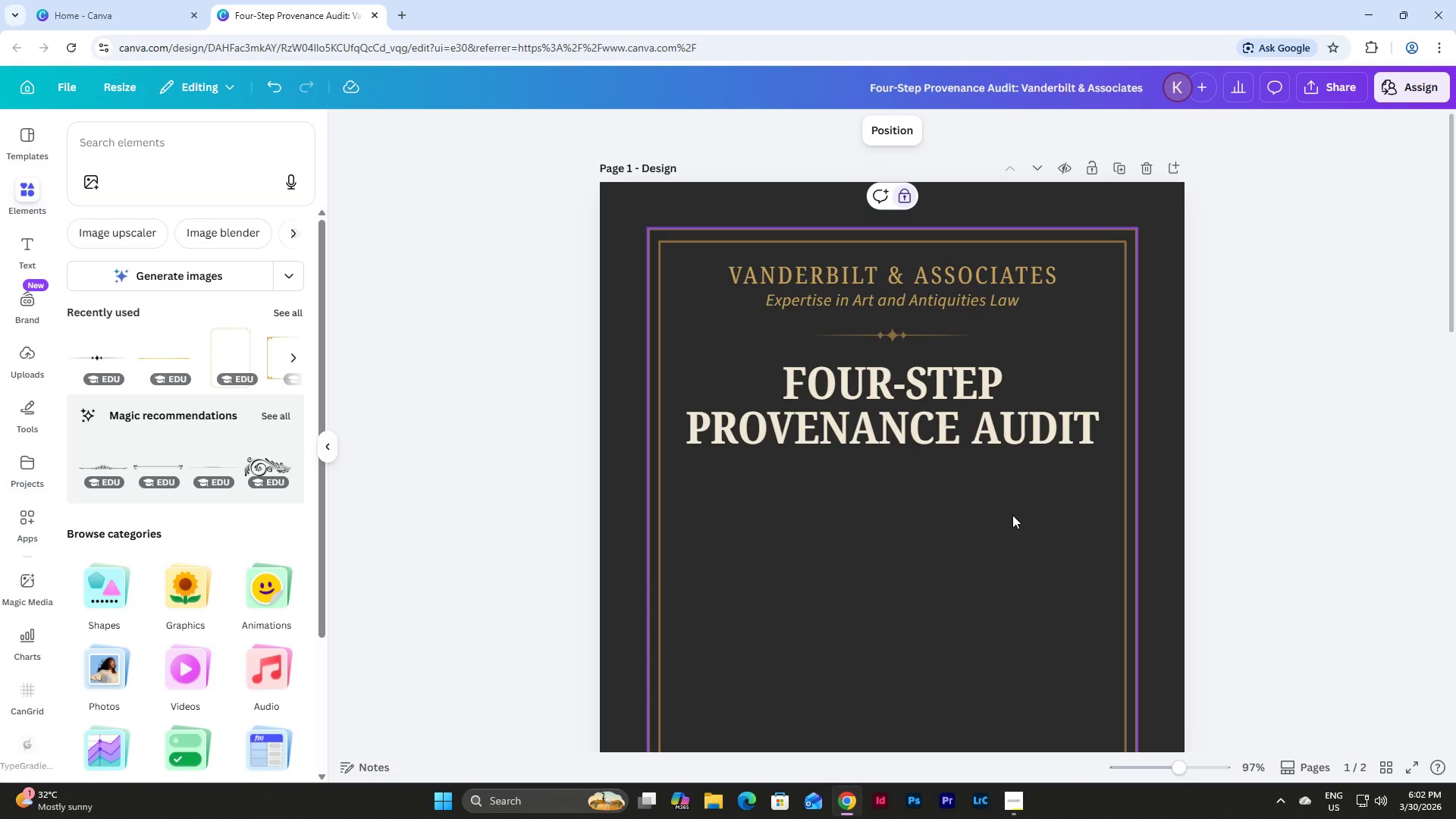 
scroll: coordinate [1012, 514], scroll_direction: up, amount: 1.0
 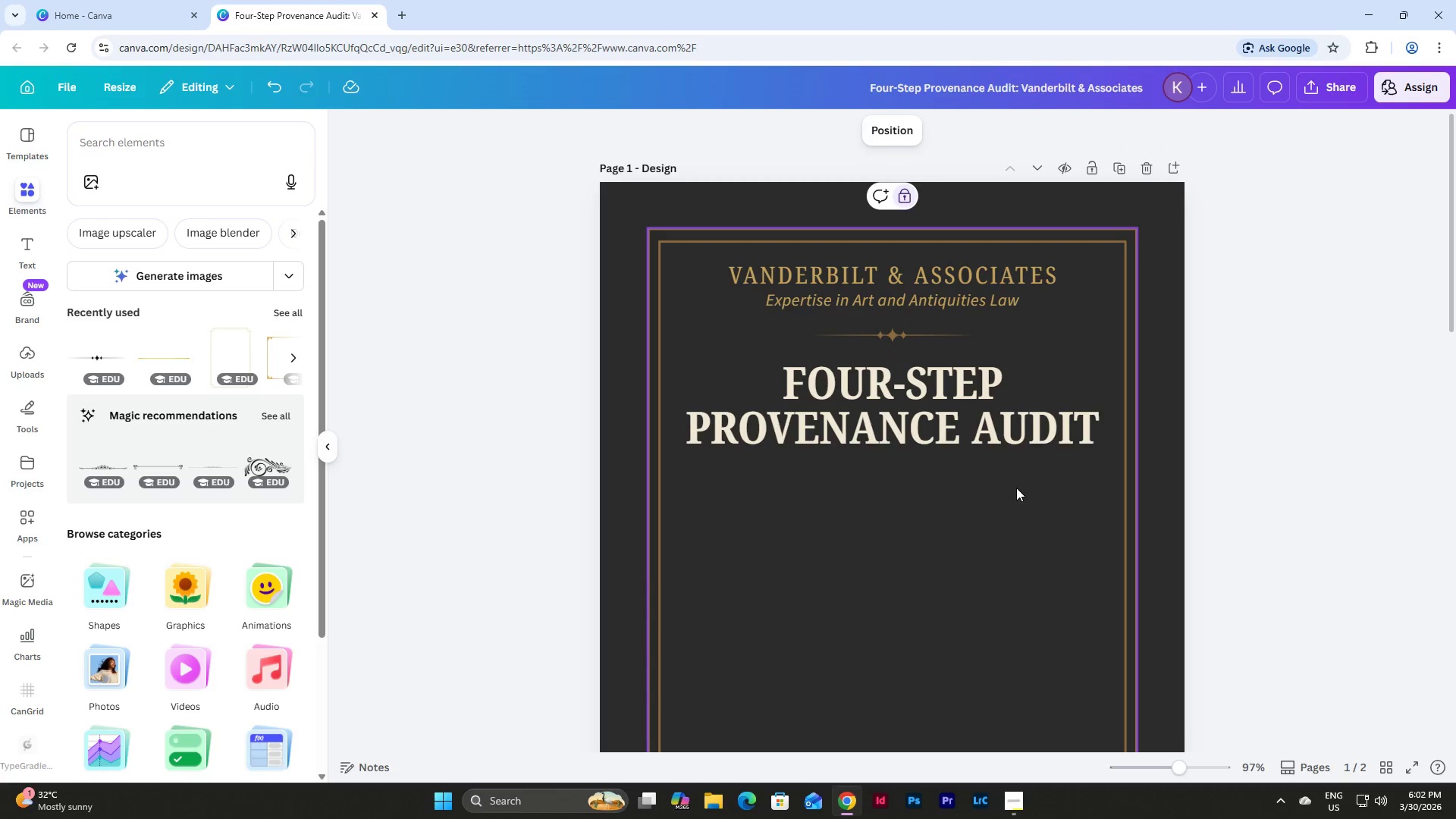 
scroll: coordinate [1016, 484], scroll_direction: down, amount: 1.0
 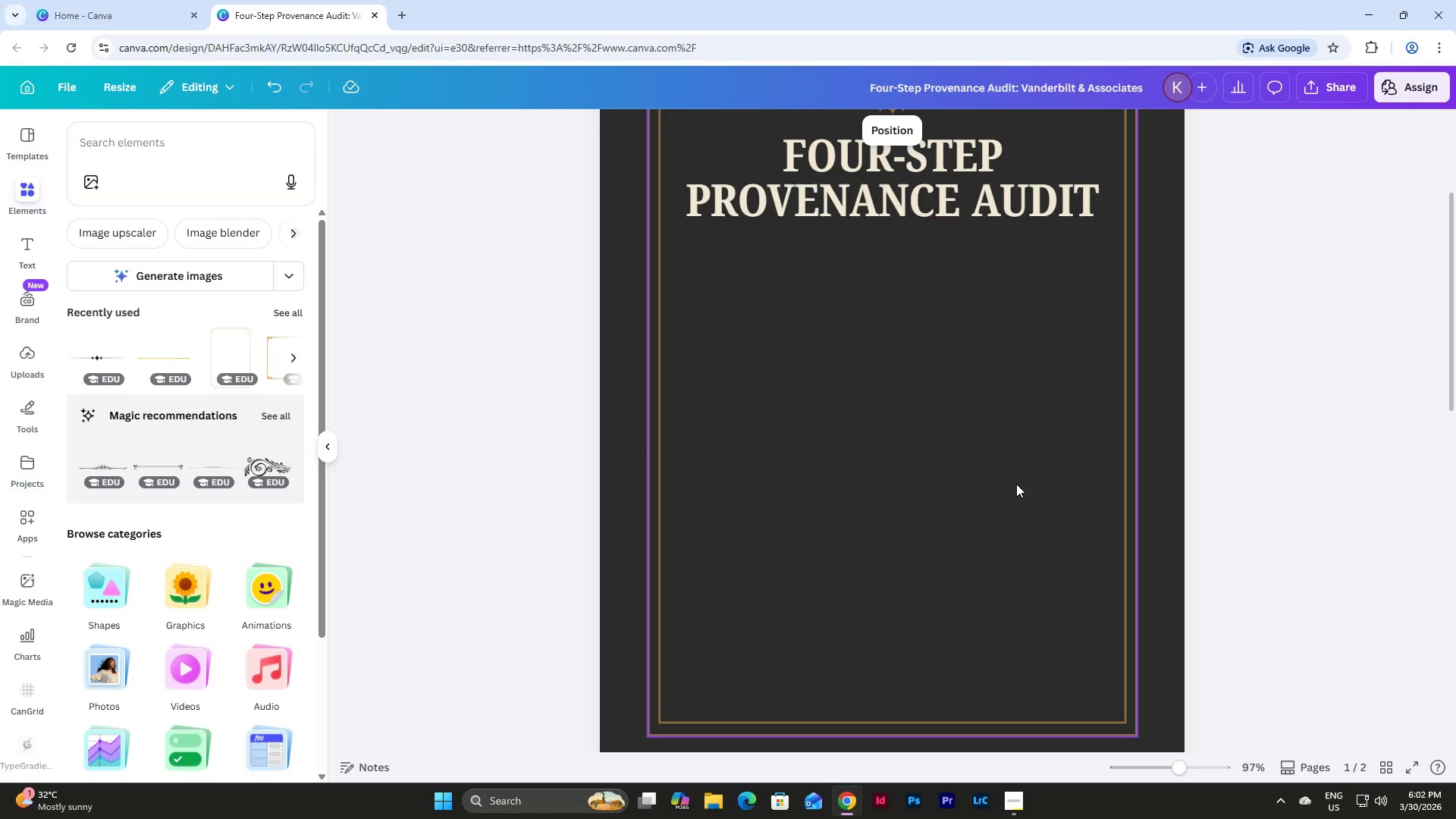 
scroll: coordinate [1016, 484], scroll_direction: up, amount: 2.0
 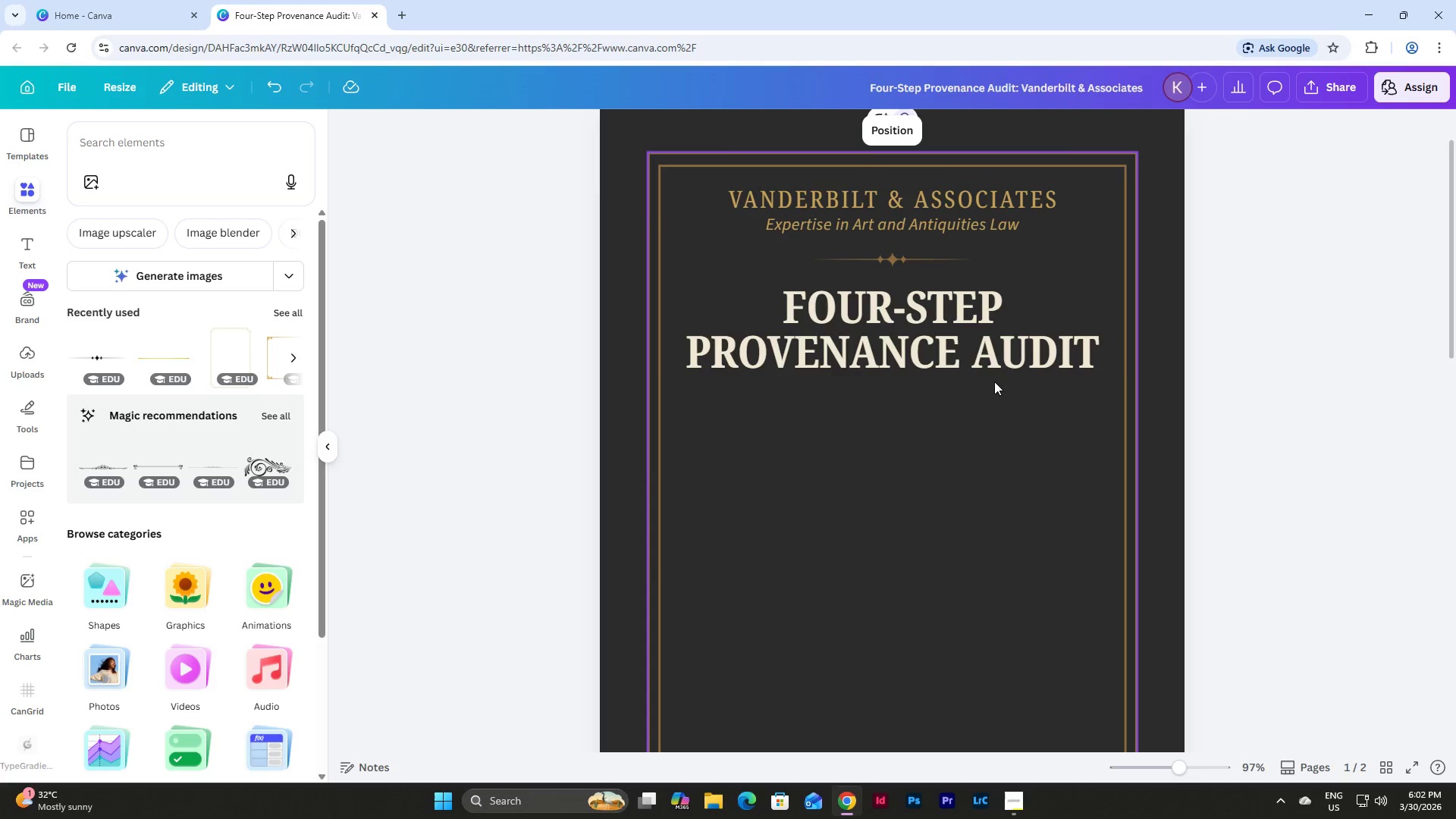 
left_click([979, 341])
 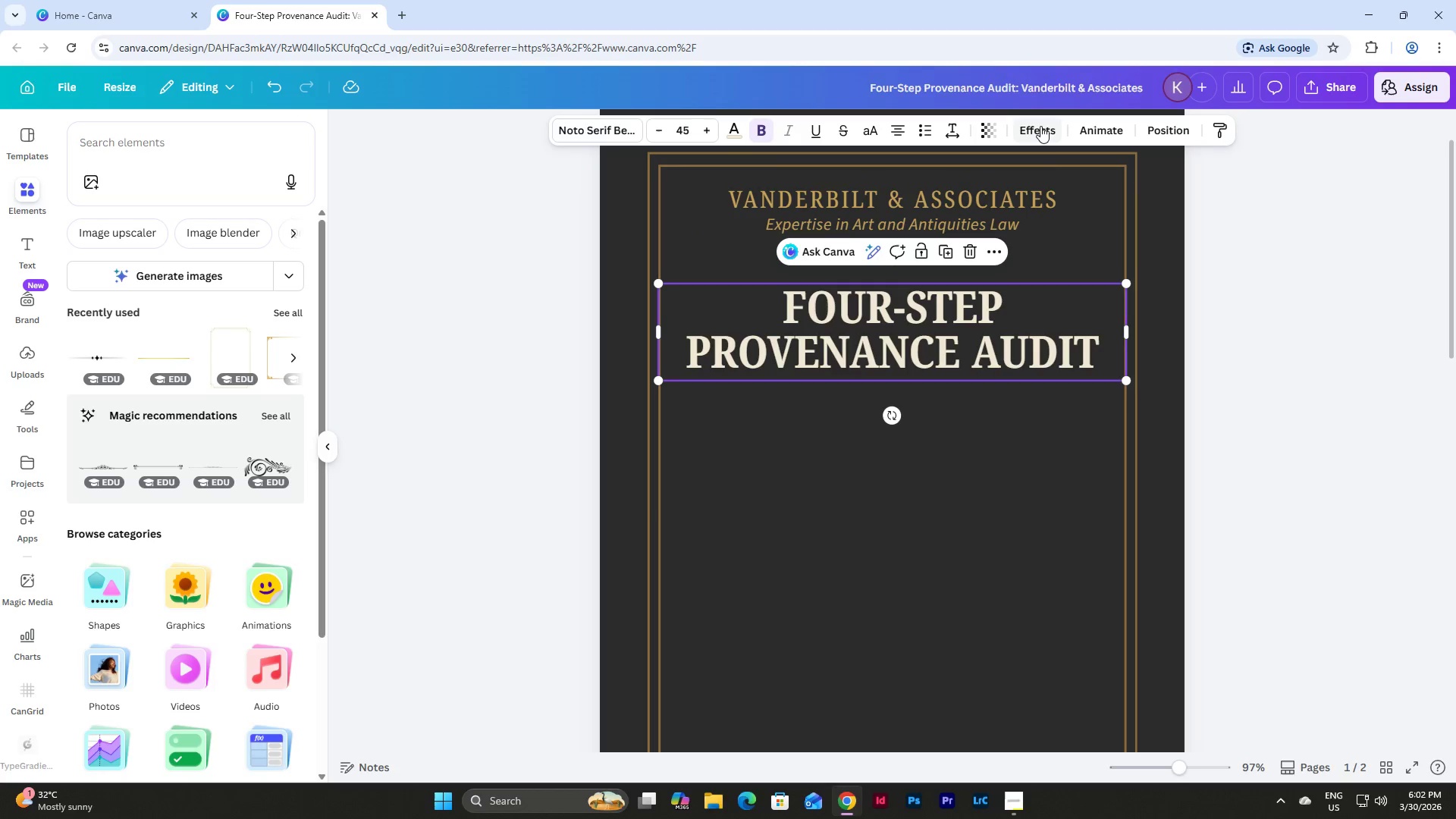 
left_click([1040, 126])
 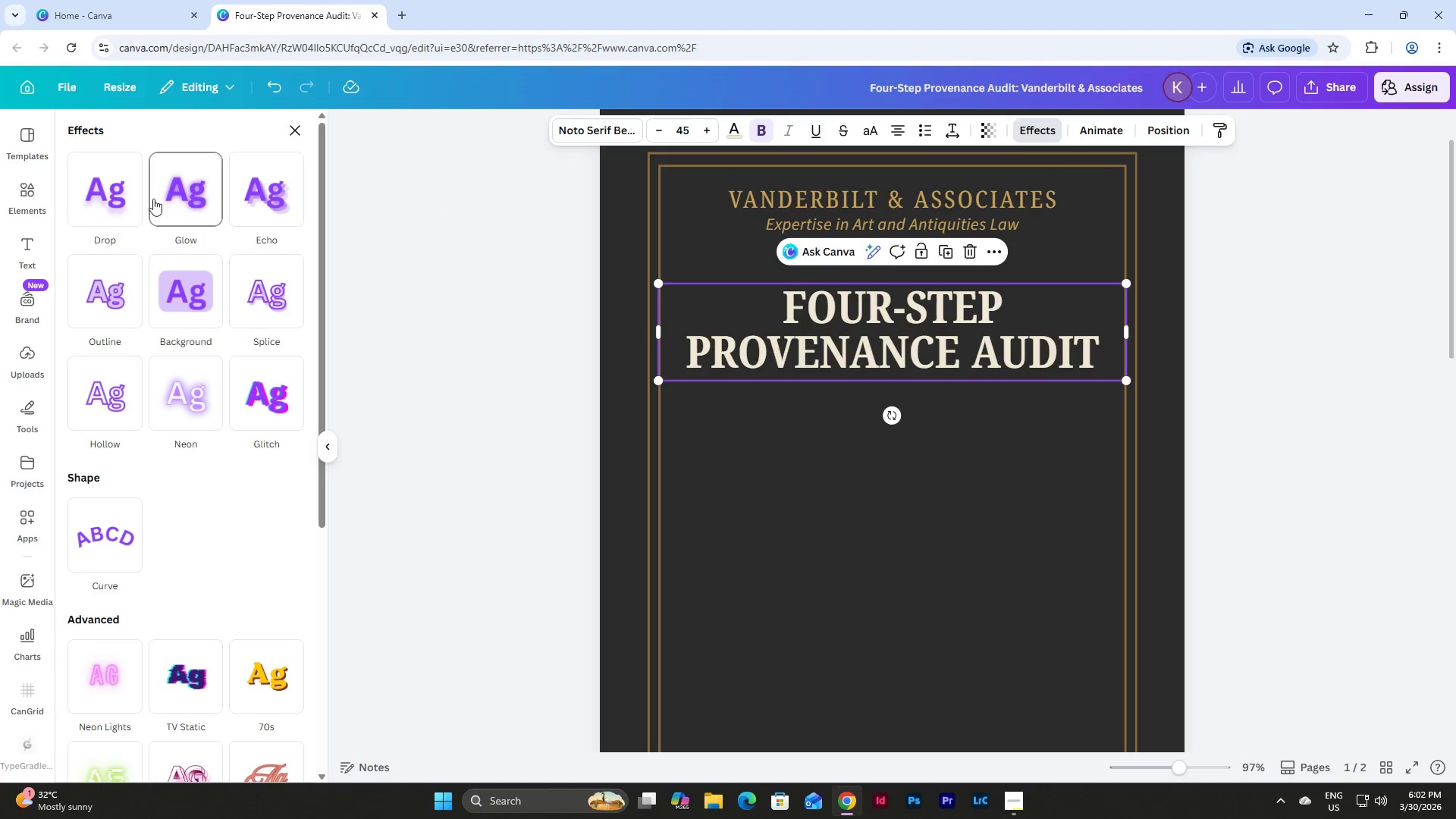 
left_click([99, 194])
 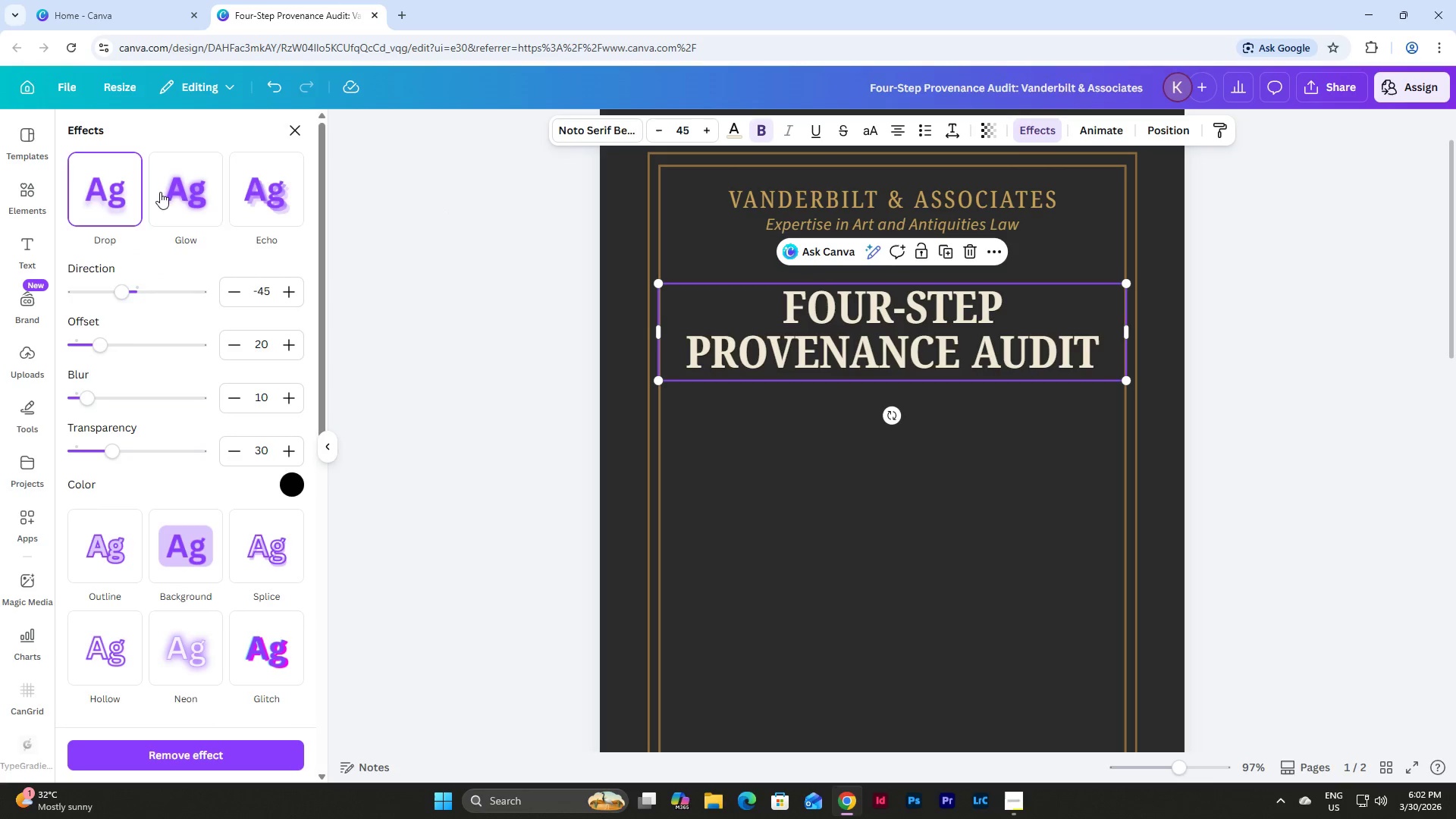 
left_click([174, 192])
 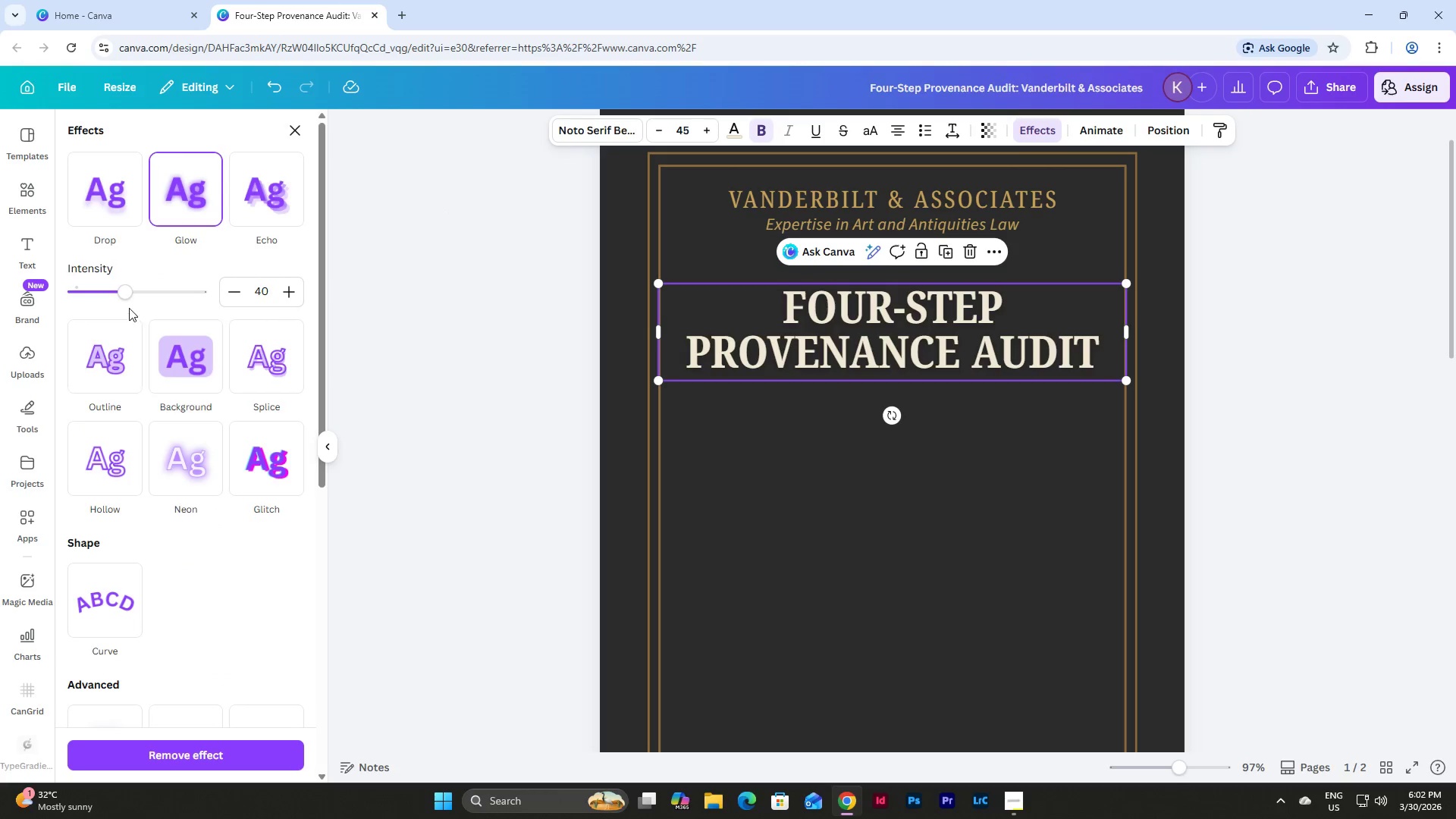 
left_click_drag(start_coordinate=[119, 293], to_coordinate=[258, 303])
 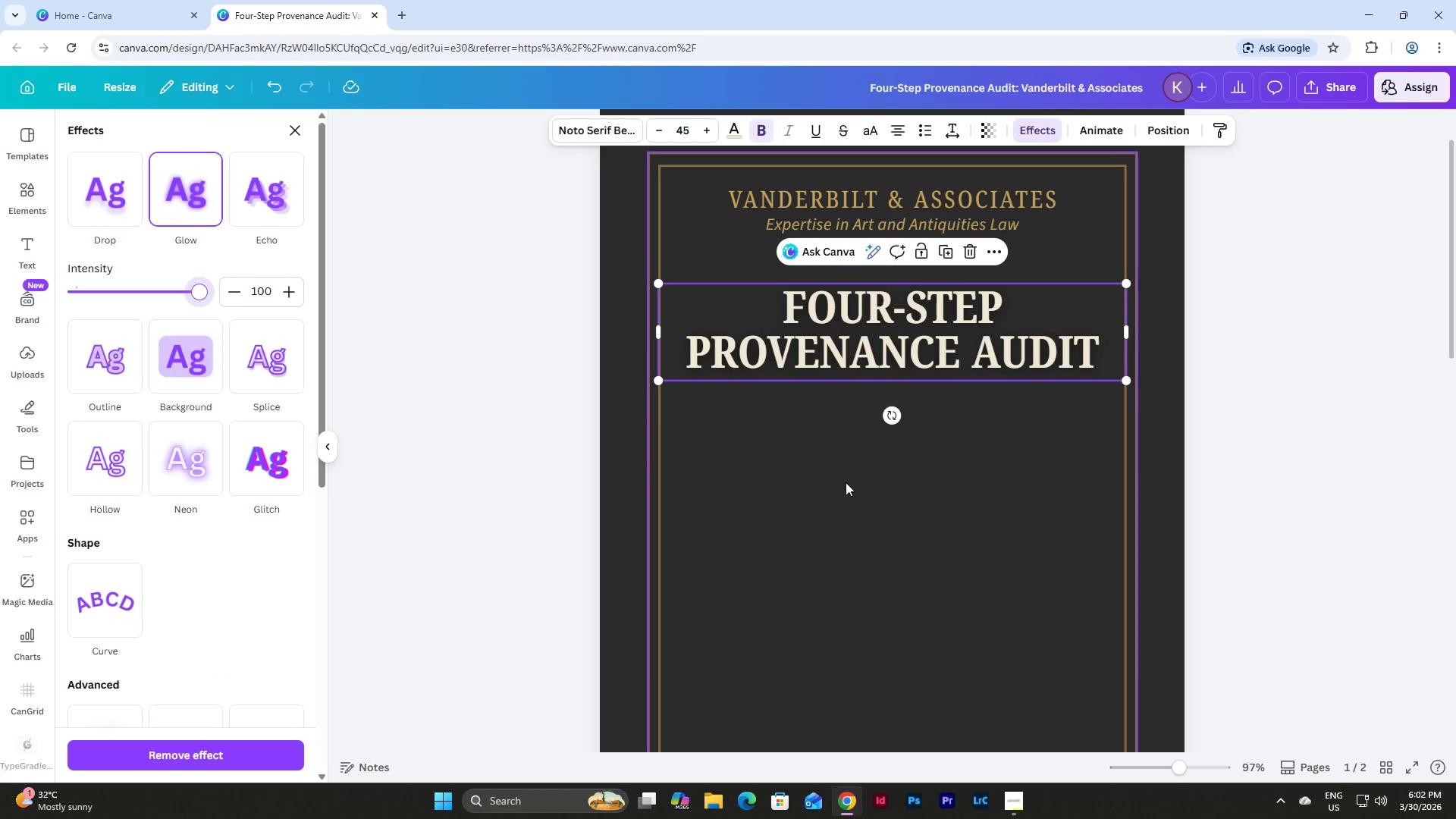 
left_click([849, 483])
 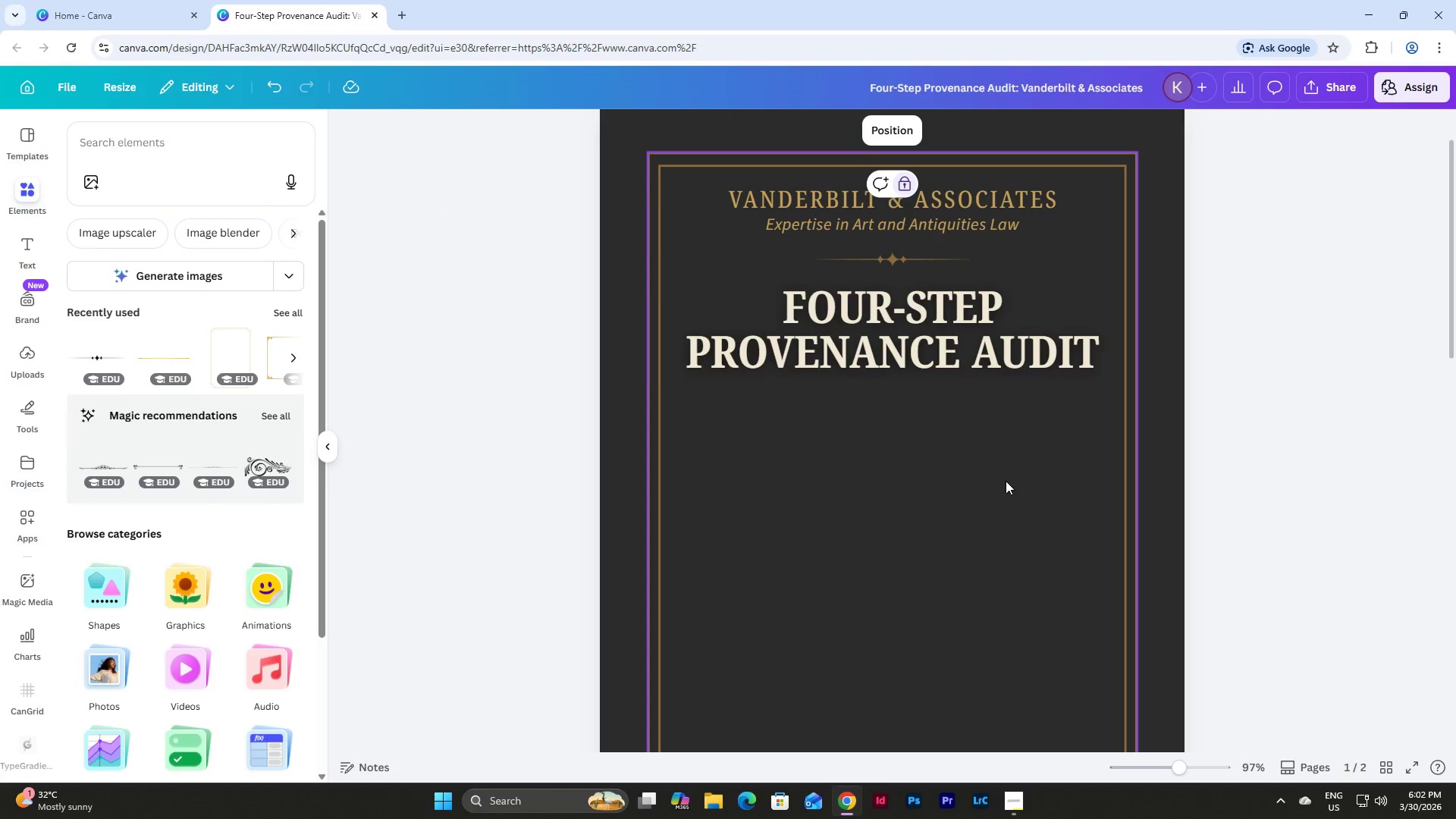 
scroll: coordinate [1006, 481], scroll_direction: up, amount: 1.0
 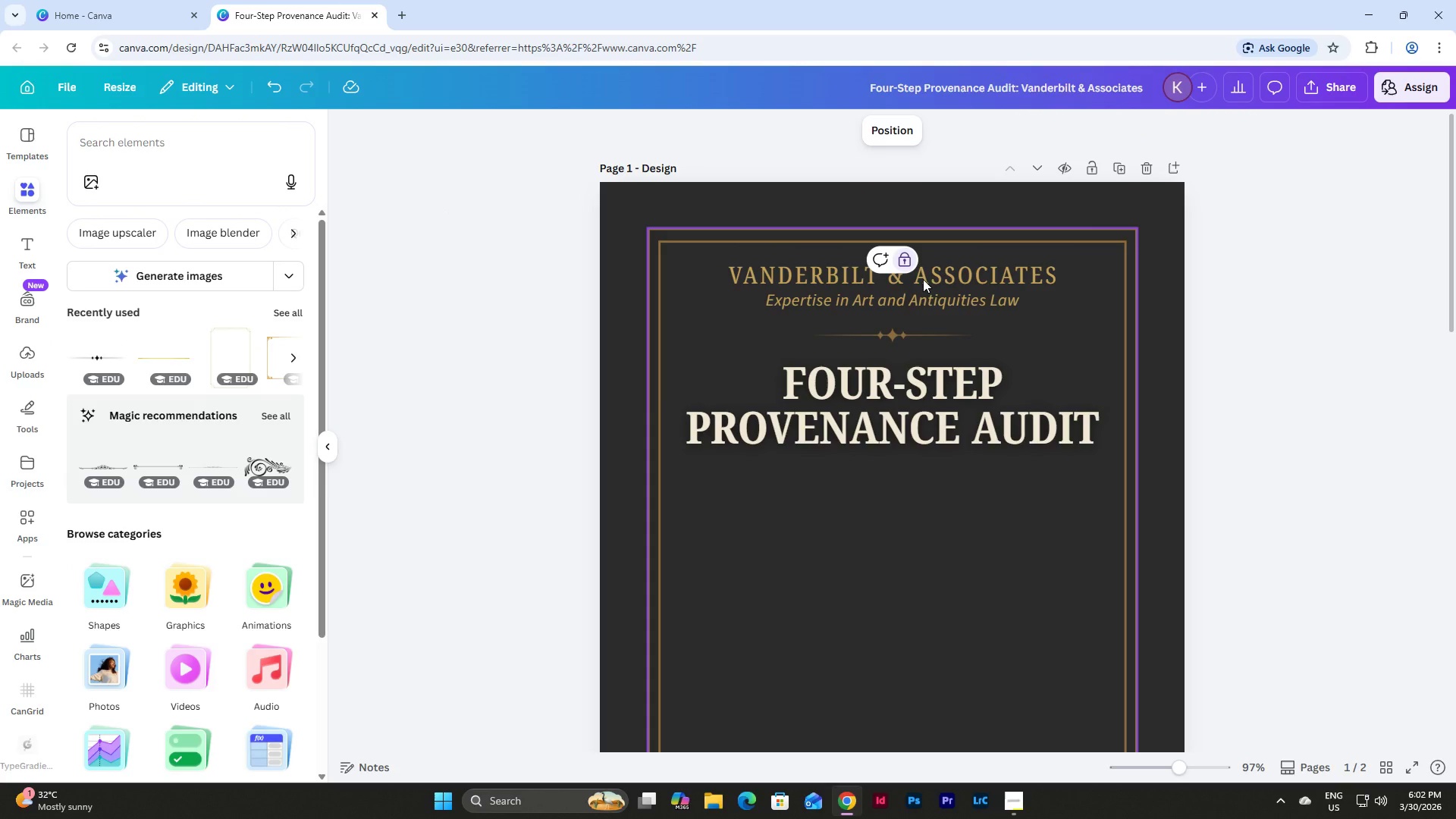 
double_click([925, 290])
 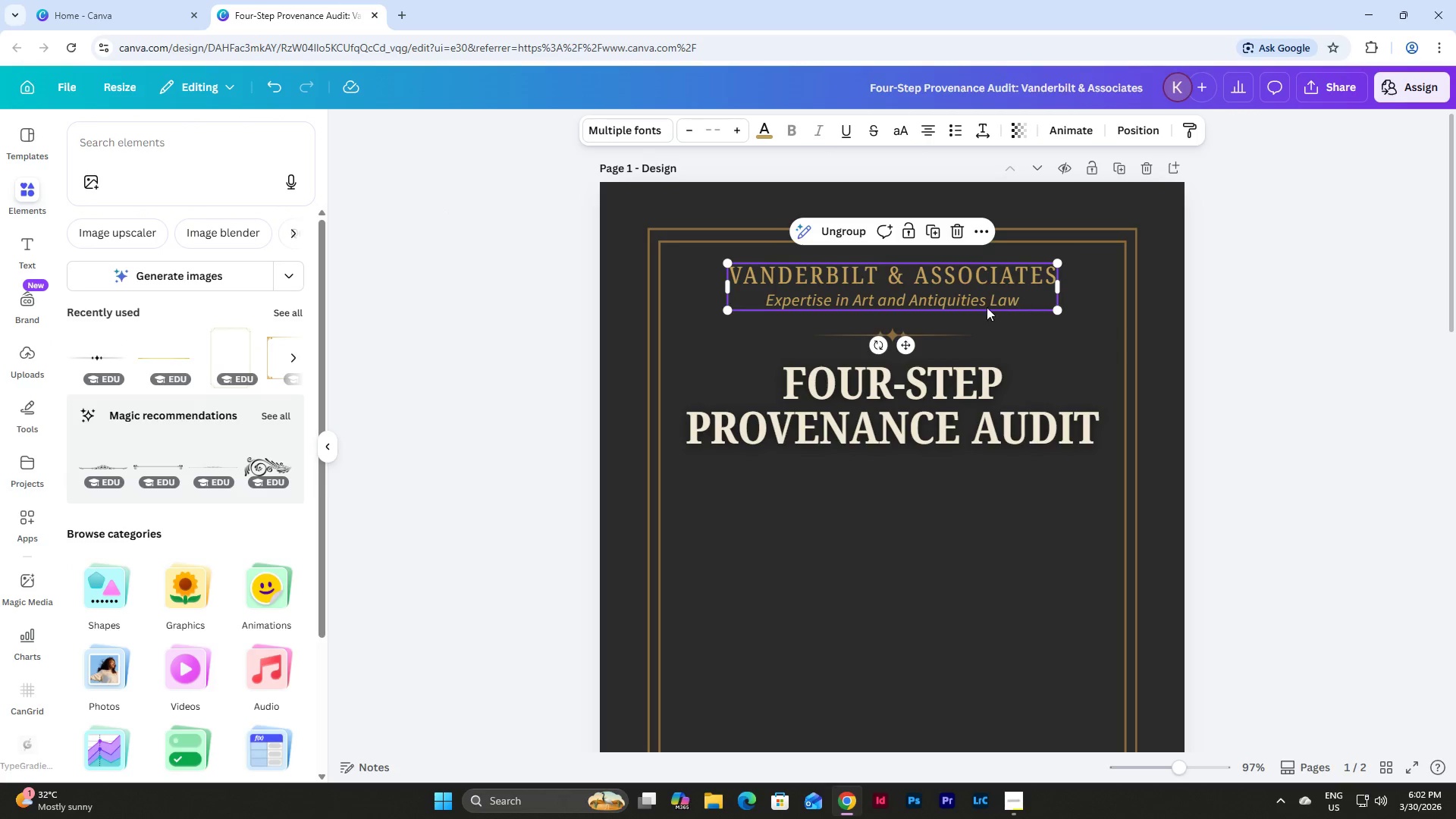 
left_click([949, 275])
 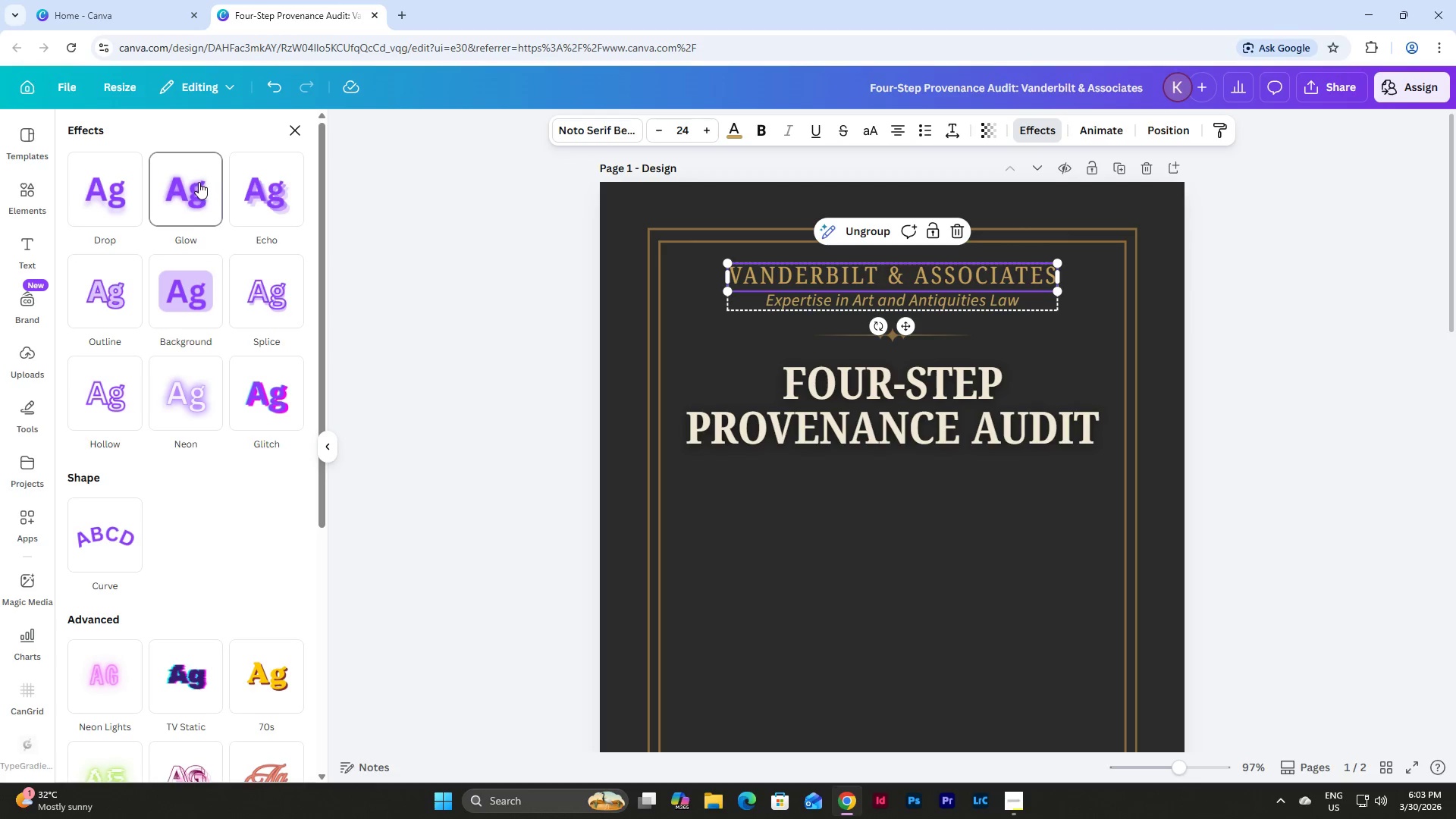 
left_click([195, 190])
 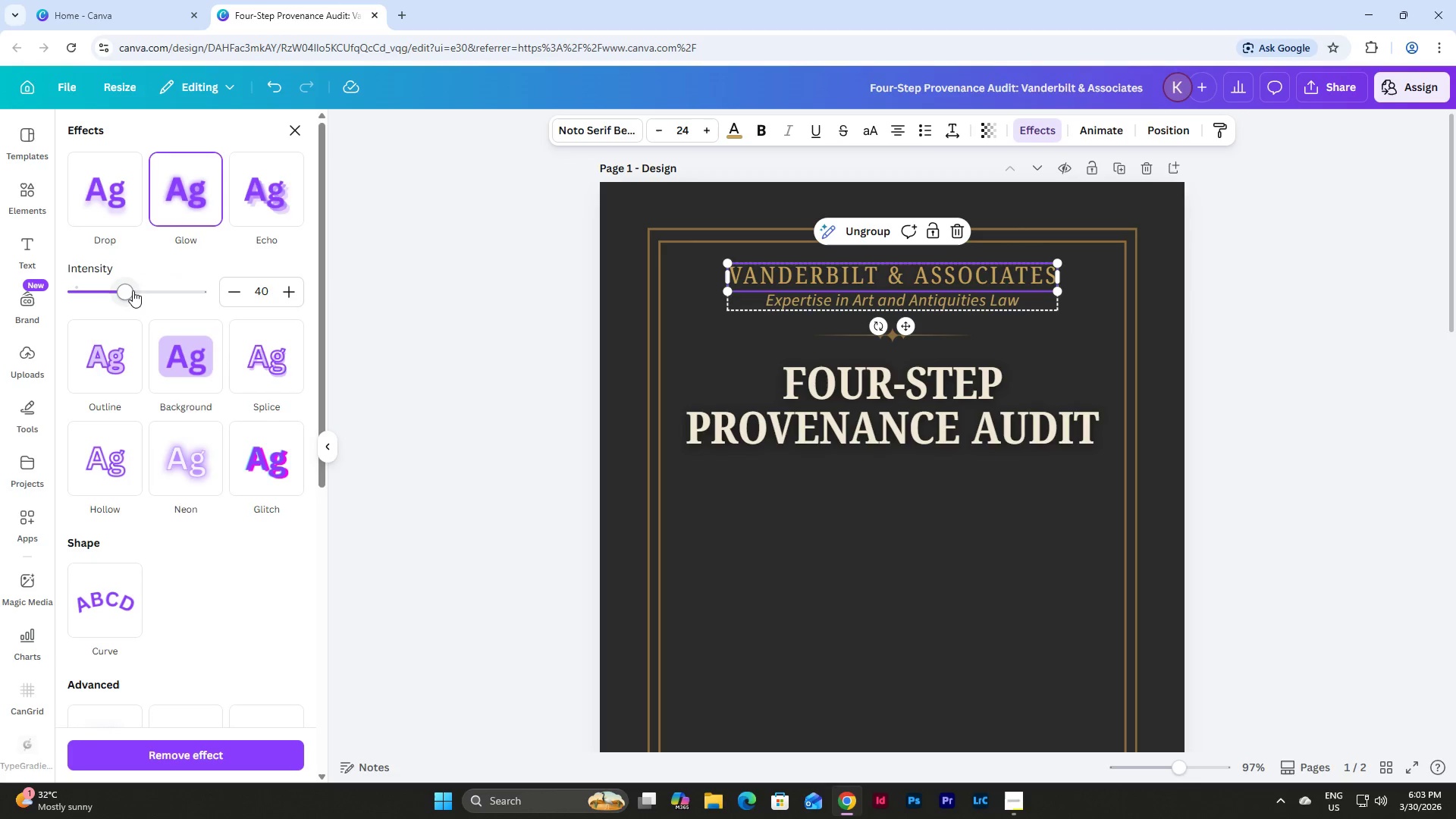 
left_click_drag(start_coordinate=[132, 290], to_coordinate=[237, 290])
 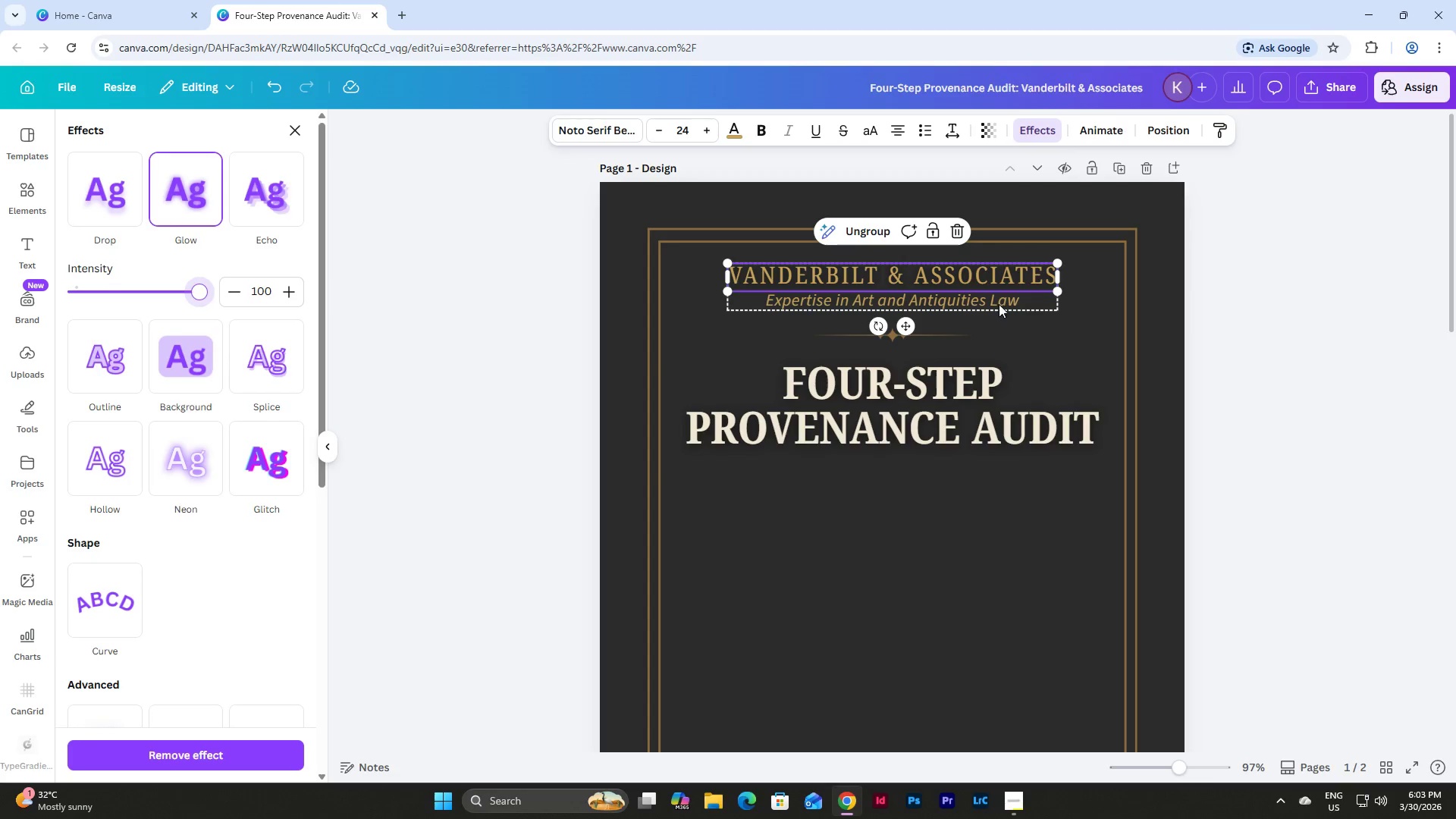 
left_click([999, 298])
 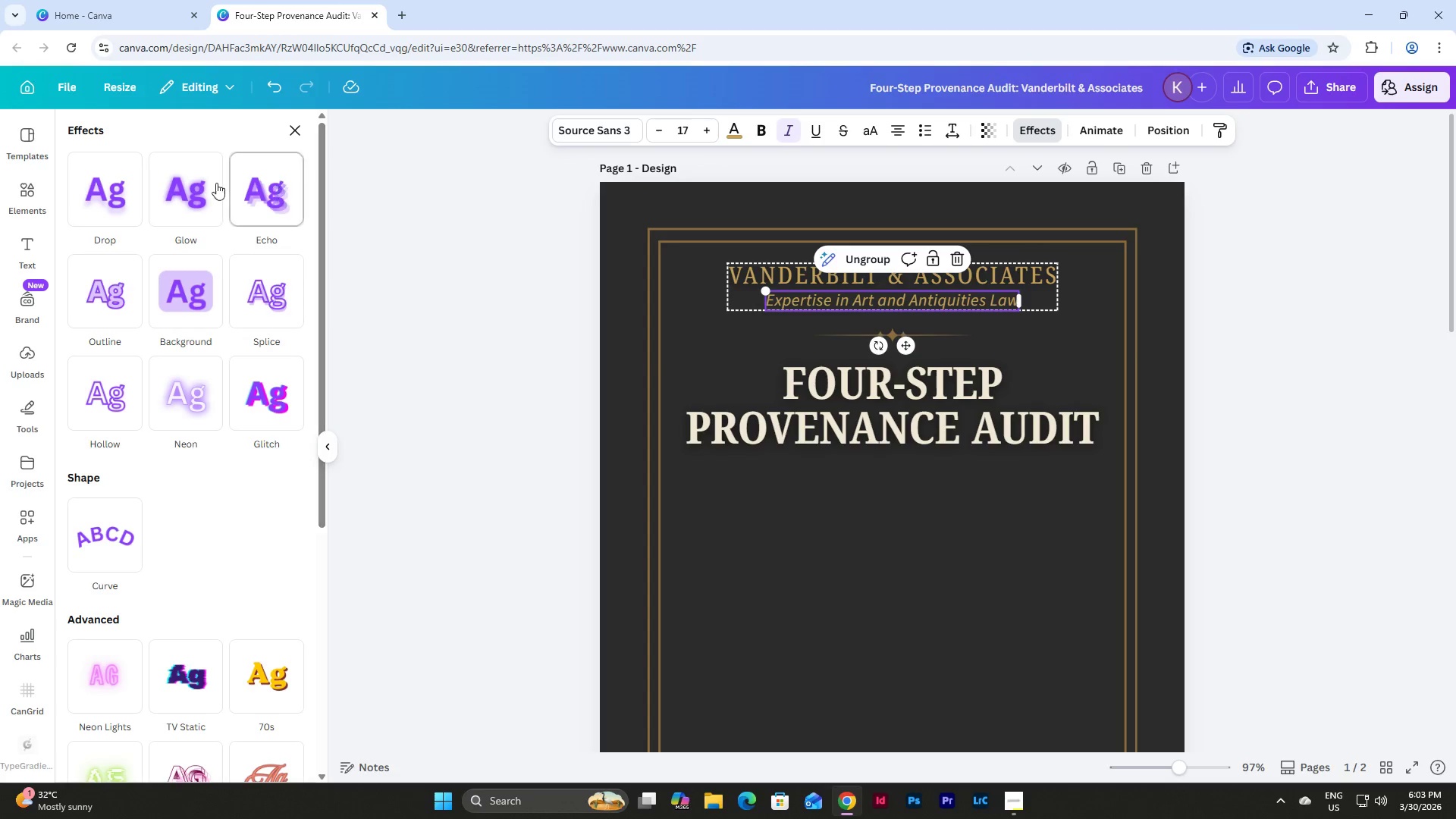 
left_click([194, 183])
 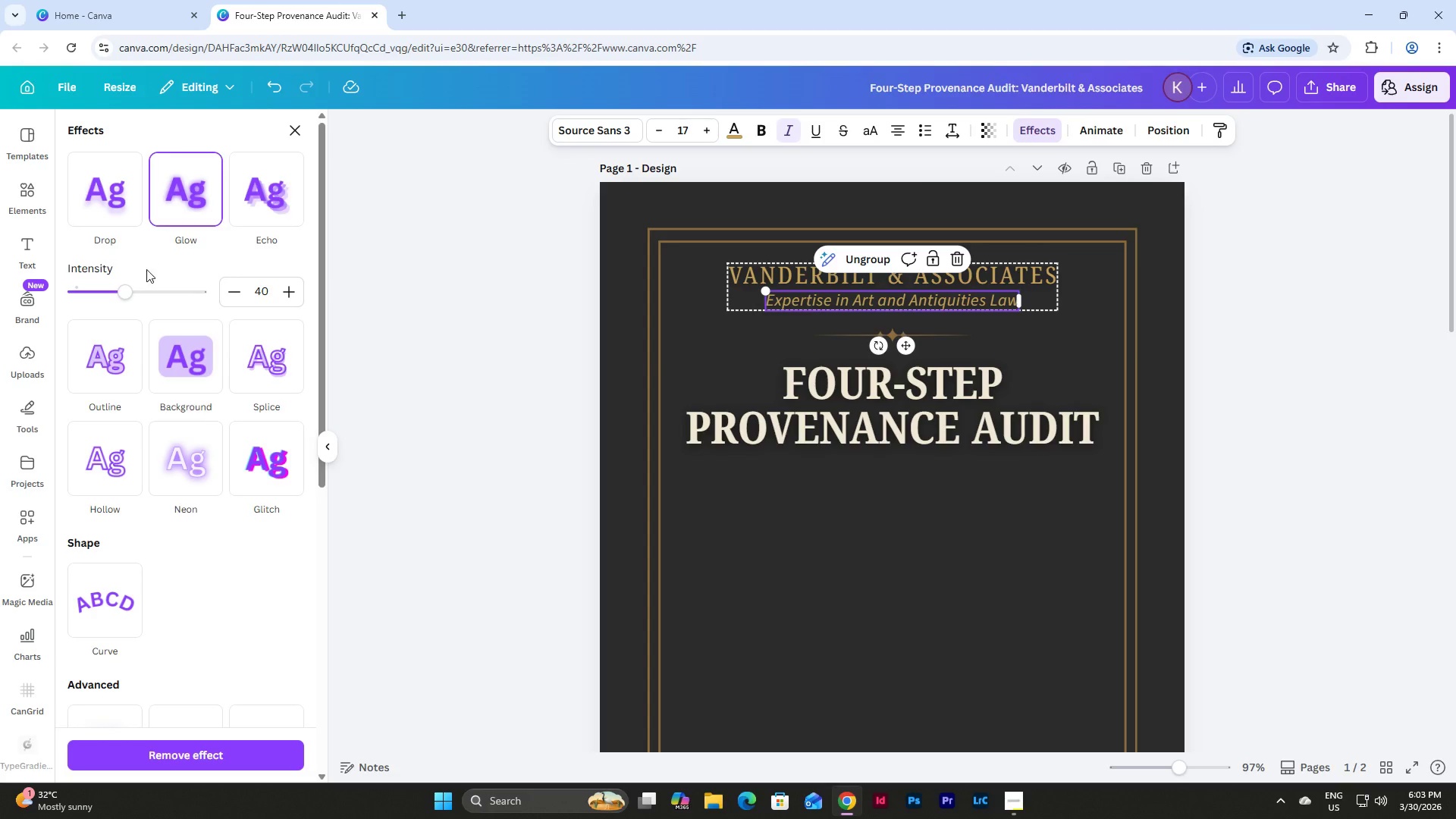 
left_click_drag(start_coordinate=[127, 288], to_coordinate=[253, 290])
 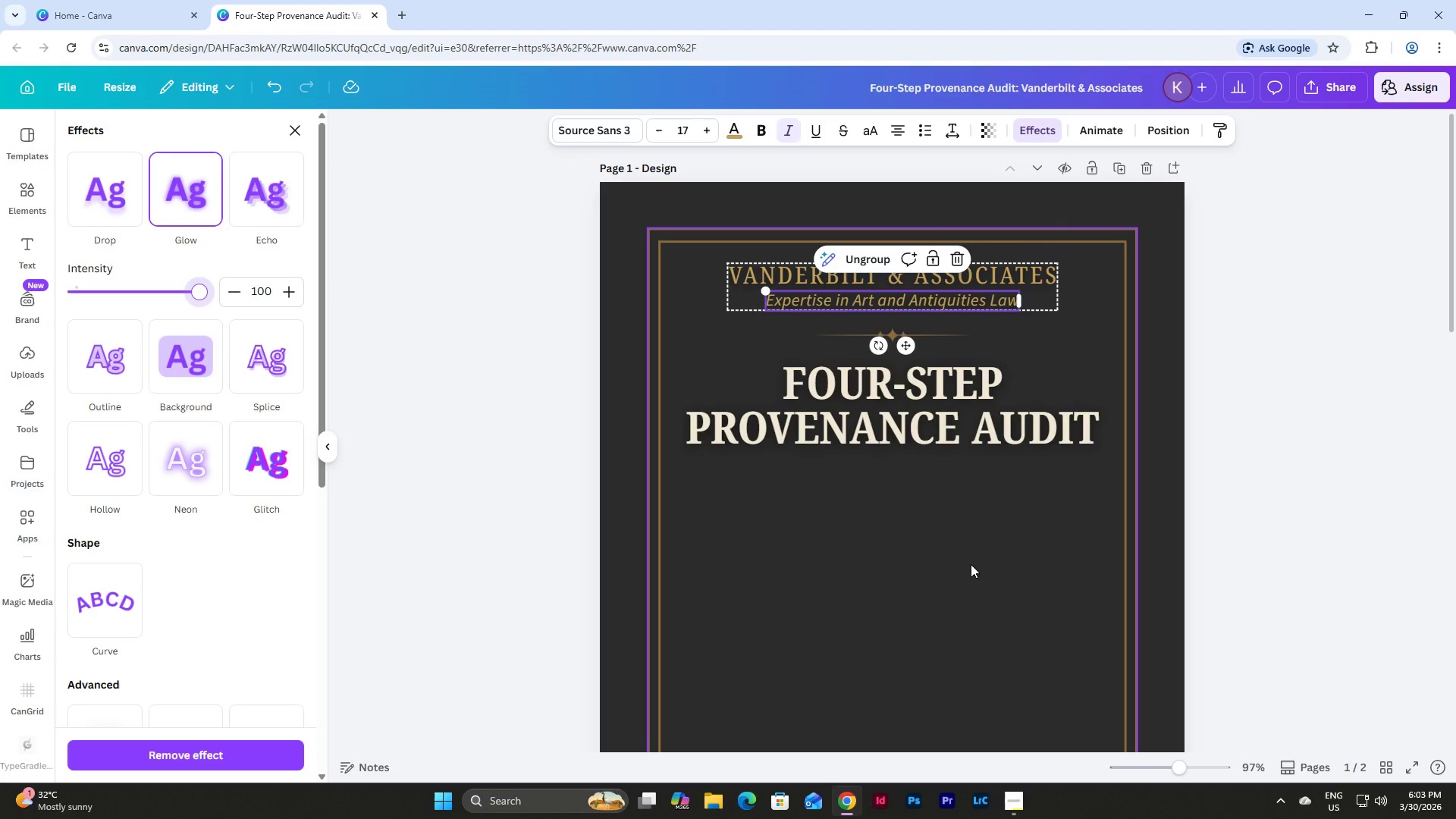 
left_click([974, 570])
 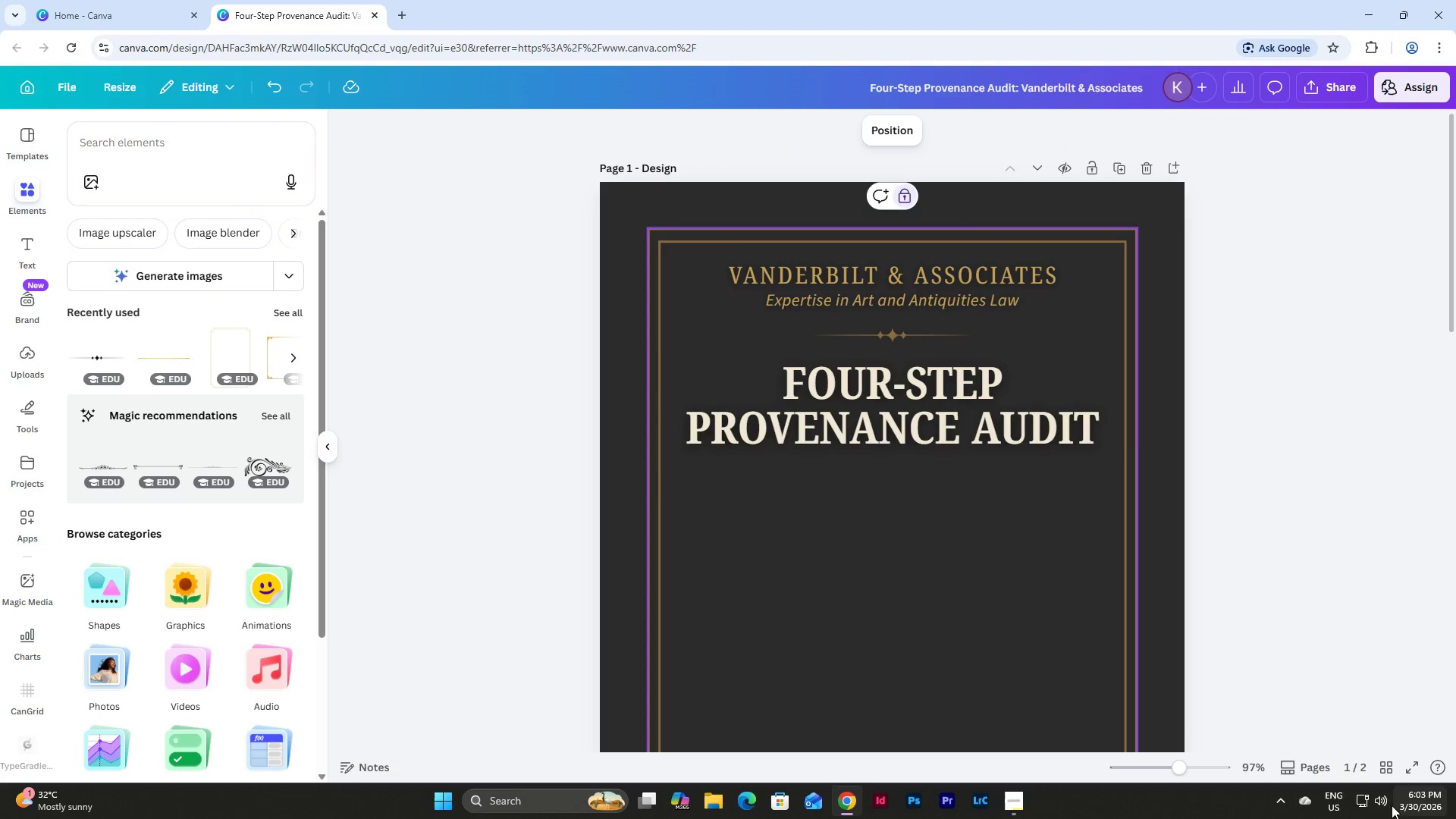 
left_click([1384, 766])
 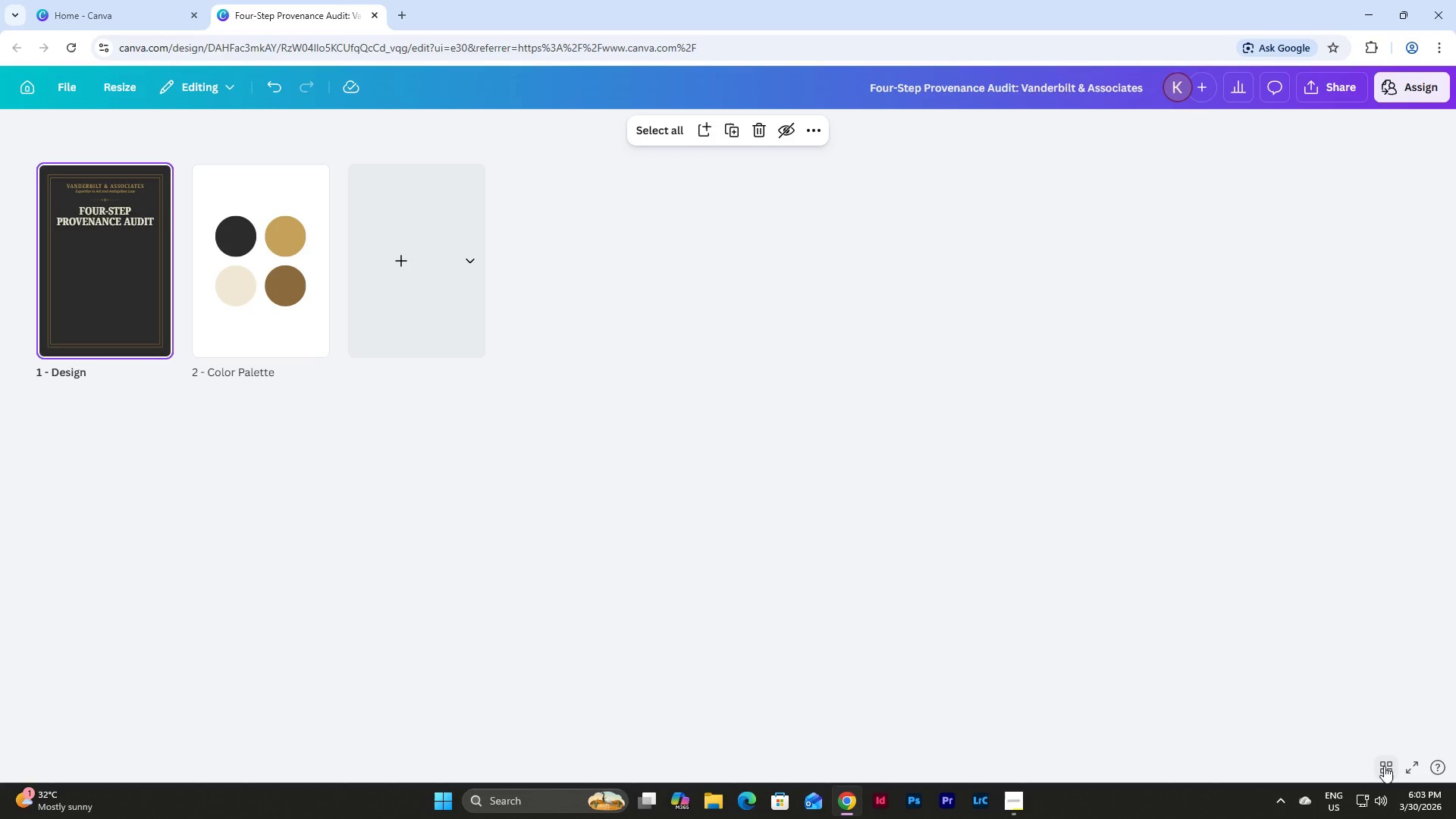 
left_click([1384, 766])
 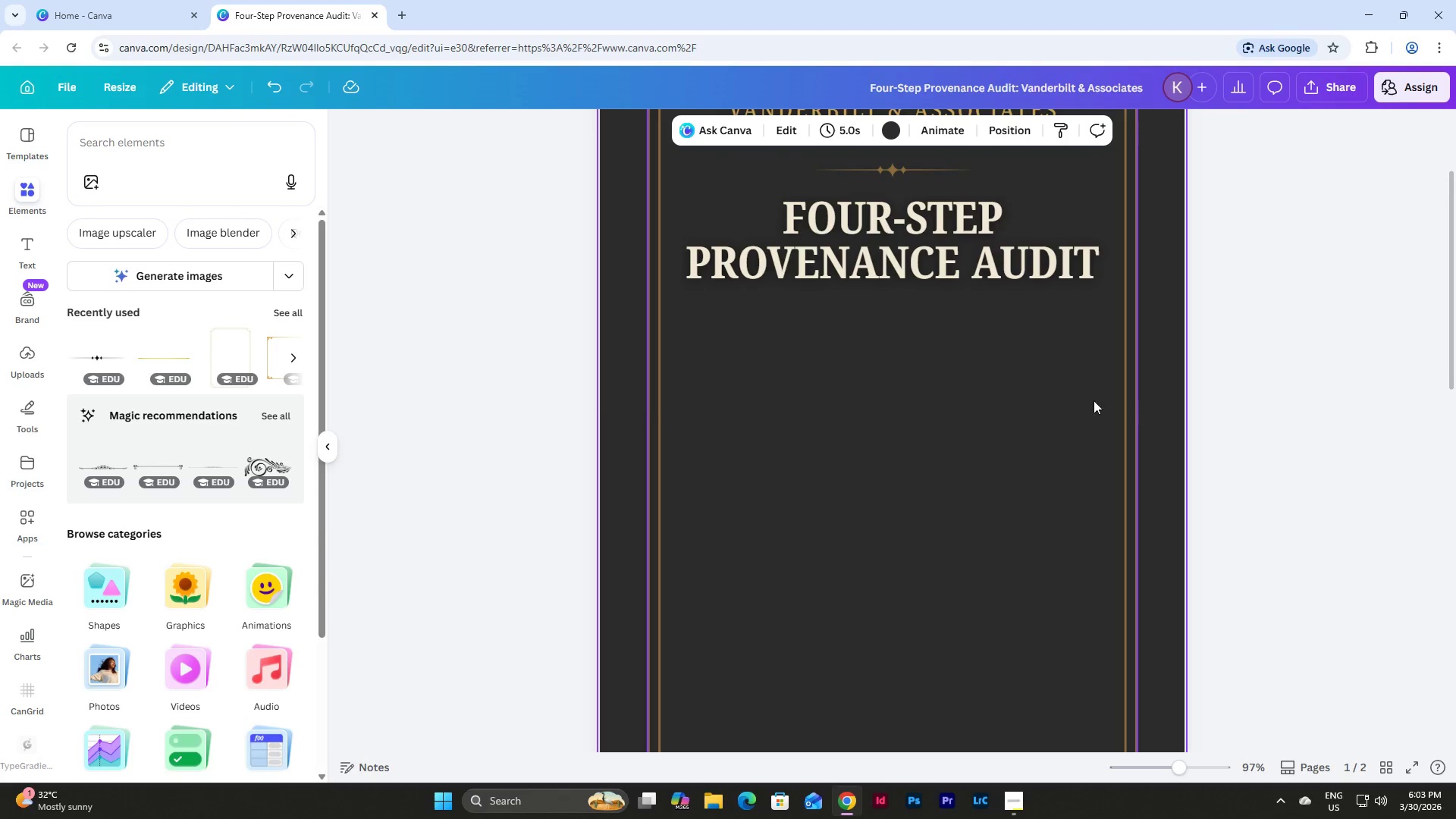 
left_click([1038, 579])
 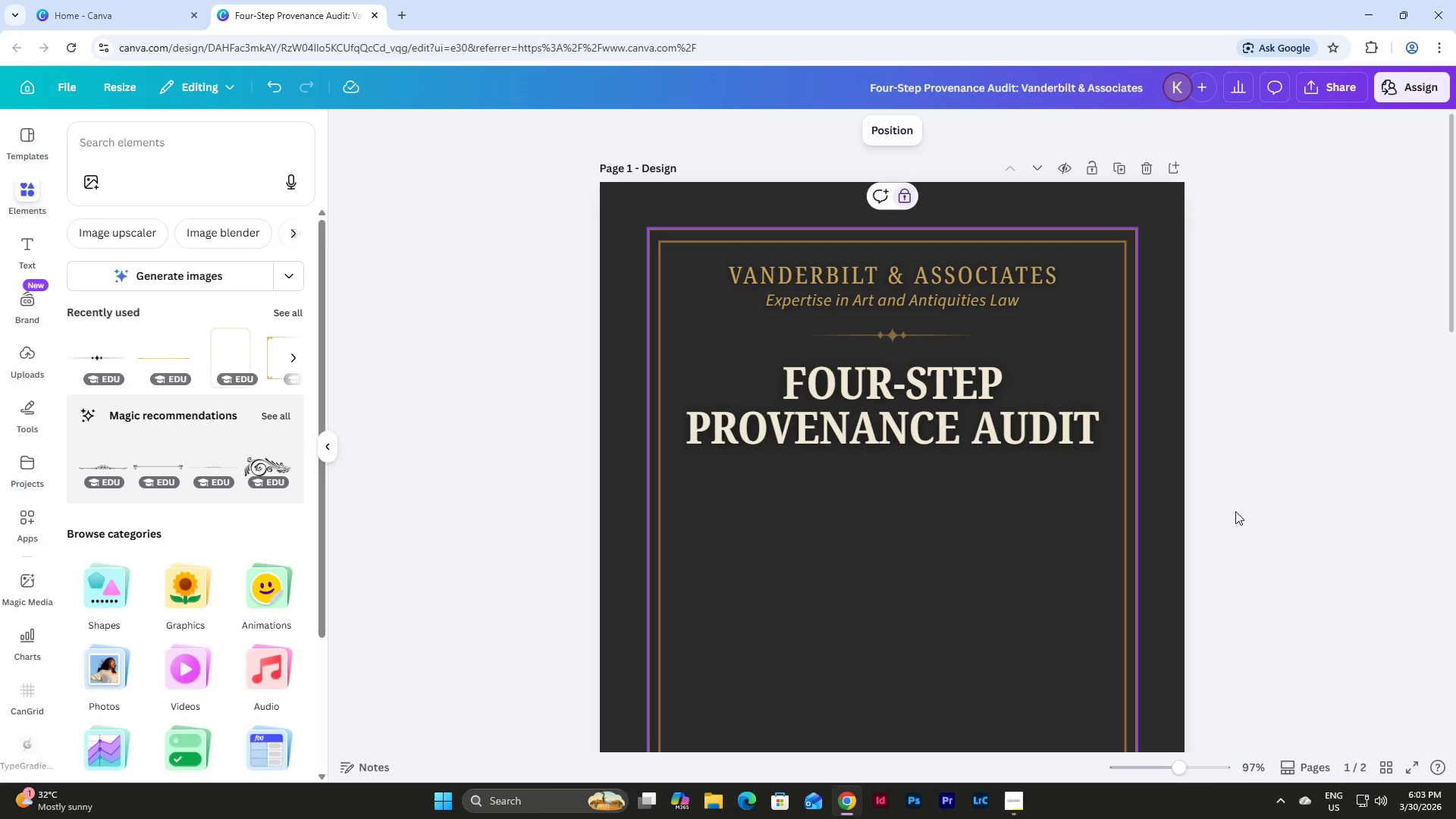 
scroll: coordinate [1022, 492], scroll_direction: up, amount: 8.0
 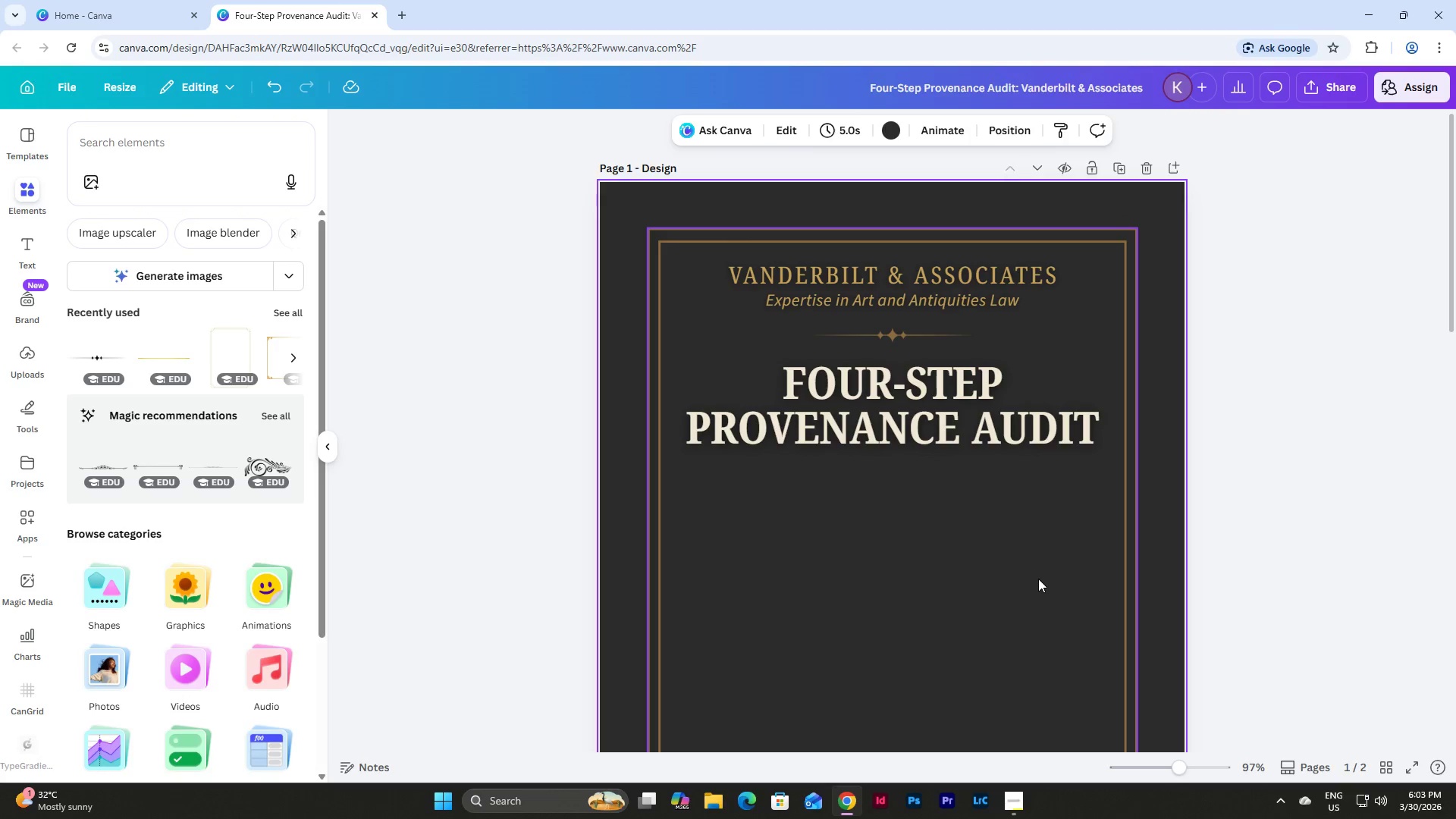 
left_click([1235, 511])
 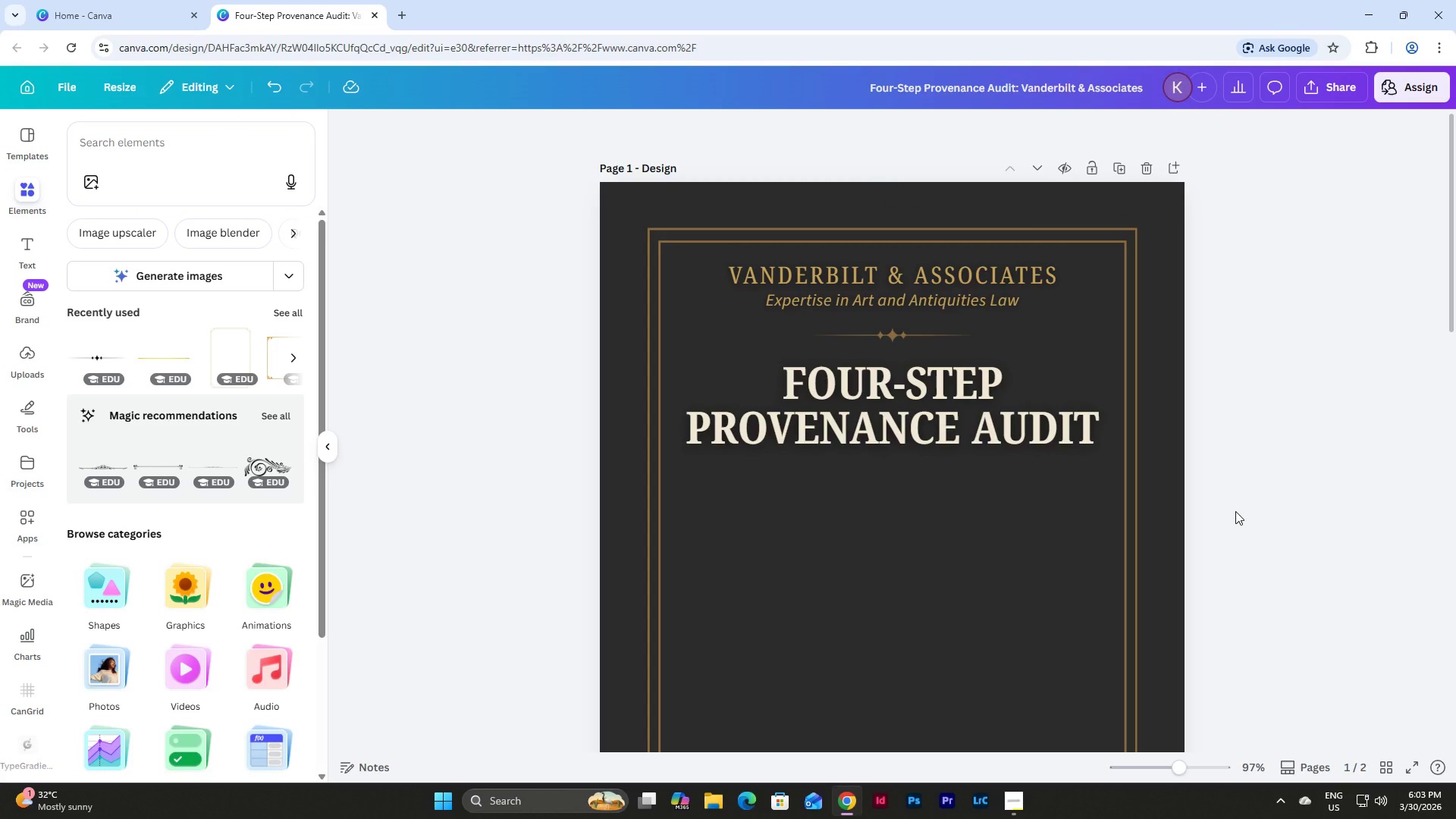 
left_click([926, 409])
 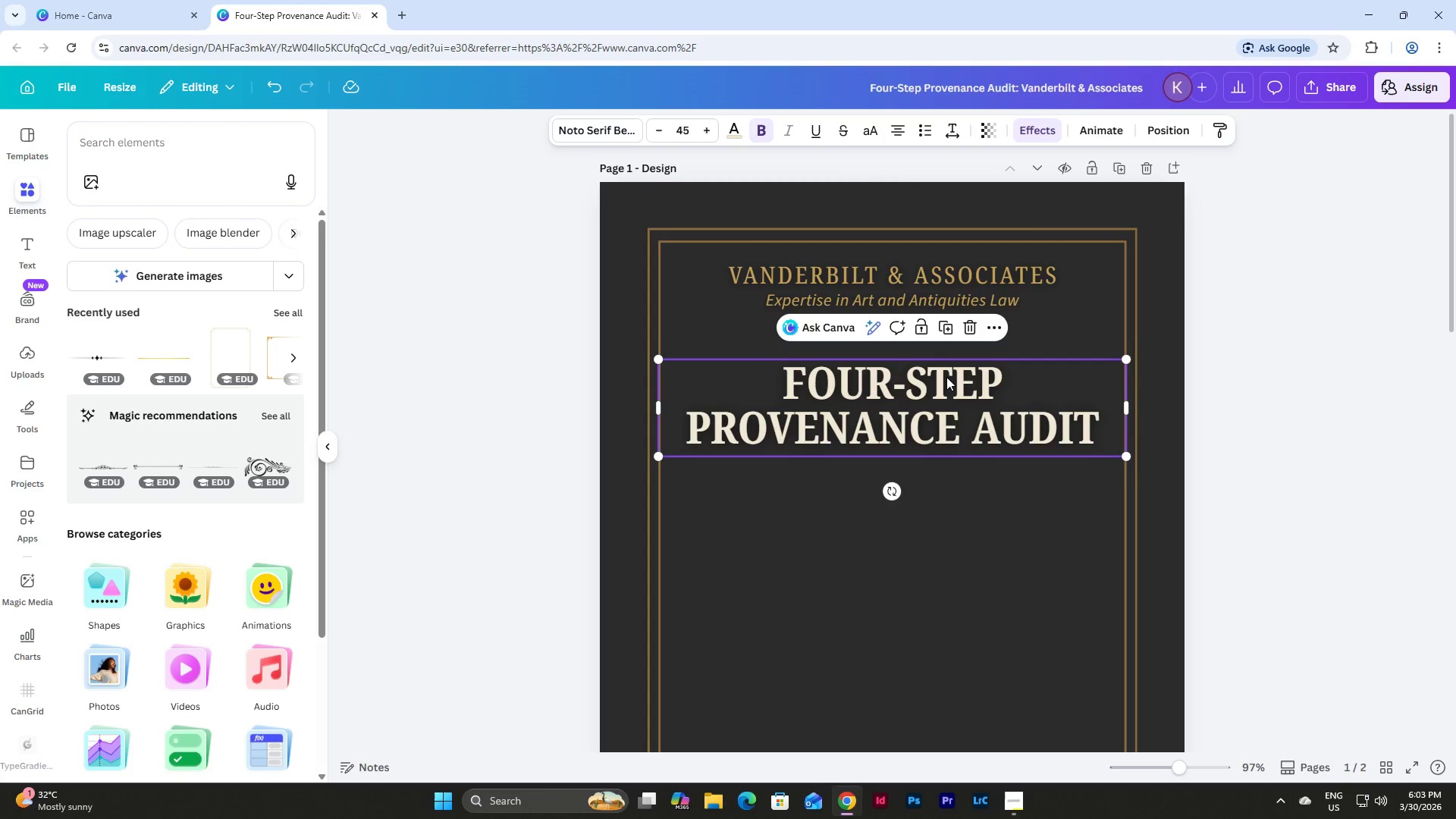 
left_click([946, 381])
 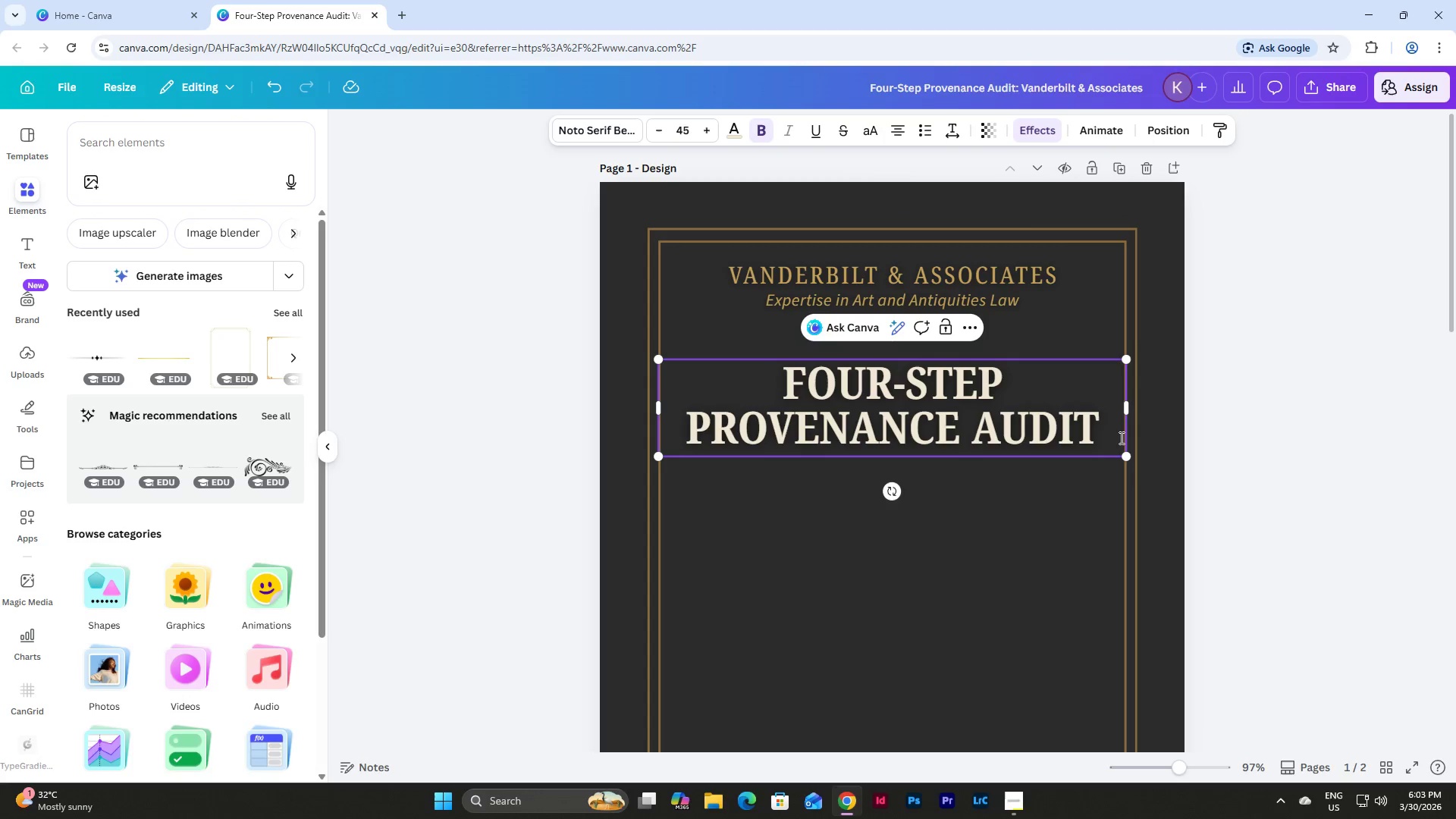 
left_click_drag(start_coordinate=[1109, 432], to_coordinate=[687, 441])
 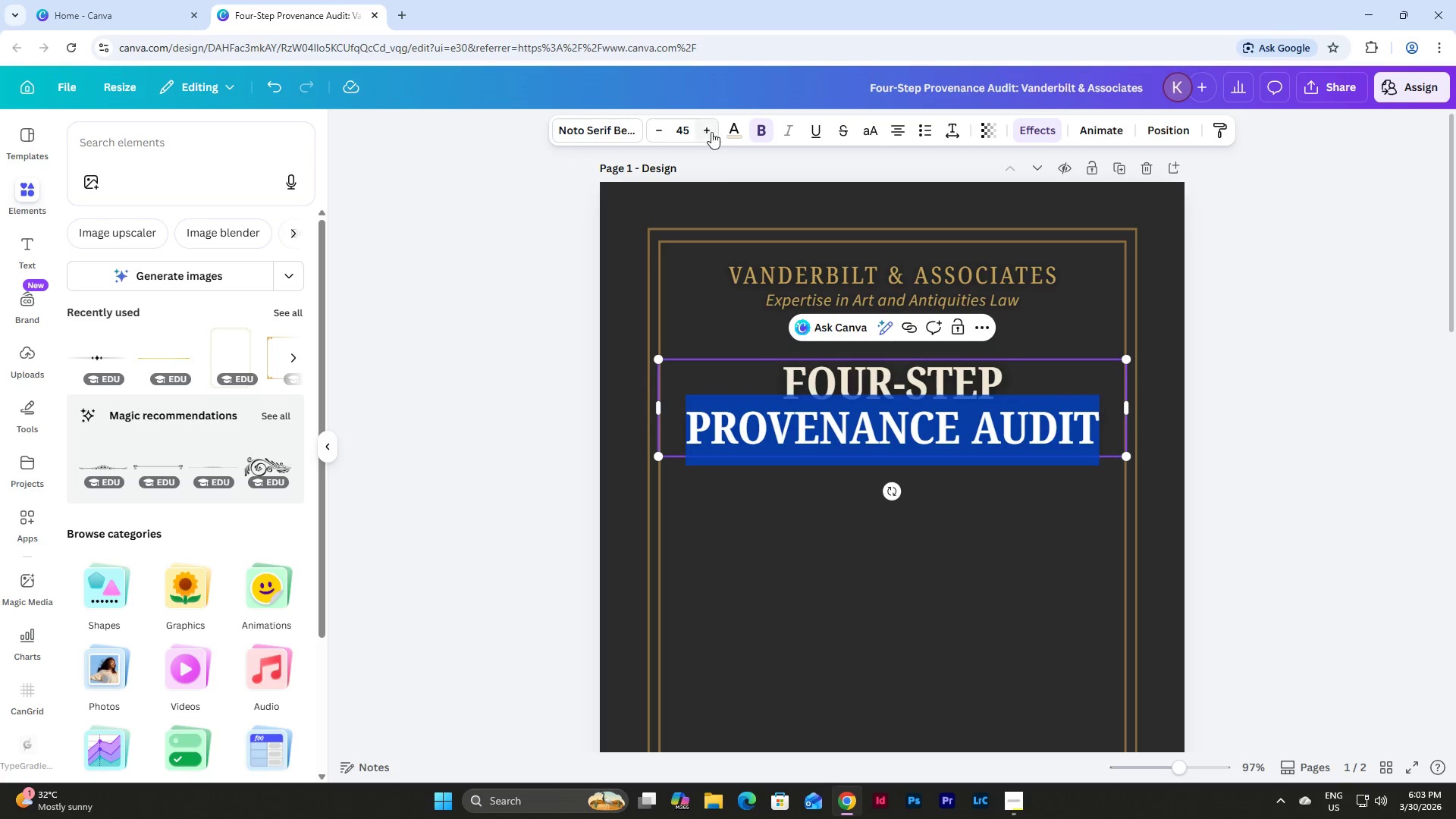 
left_click([734, 128])
 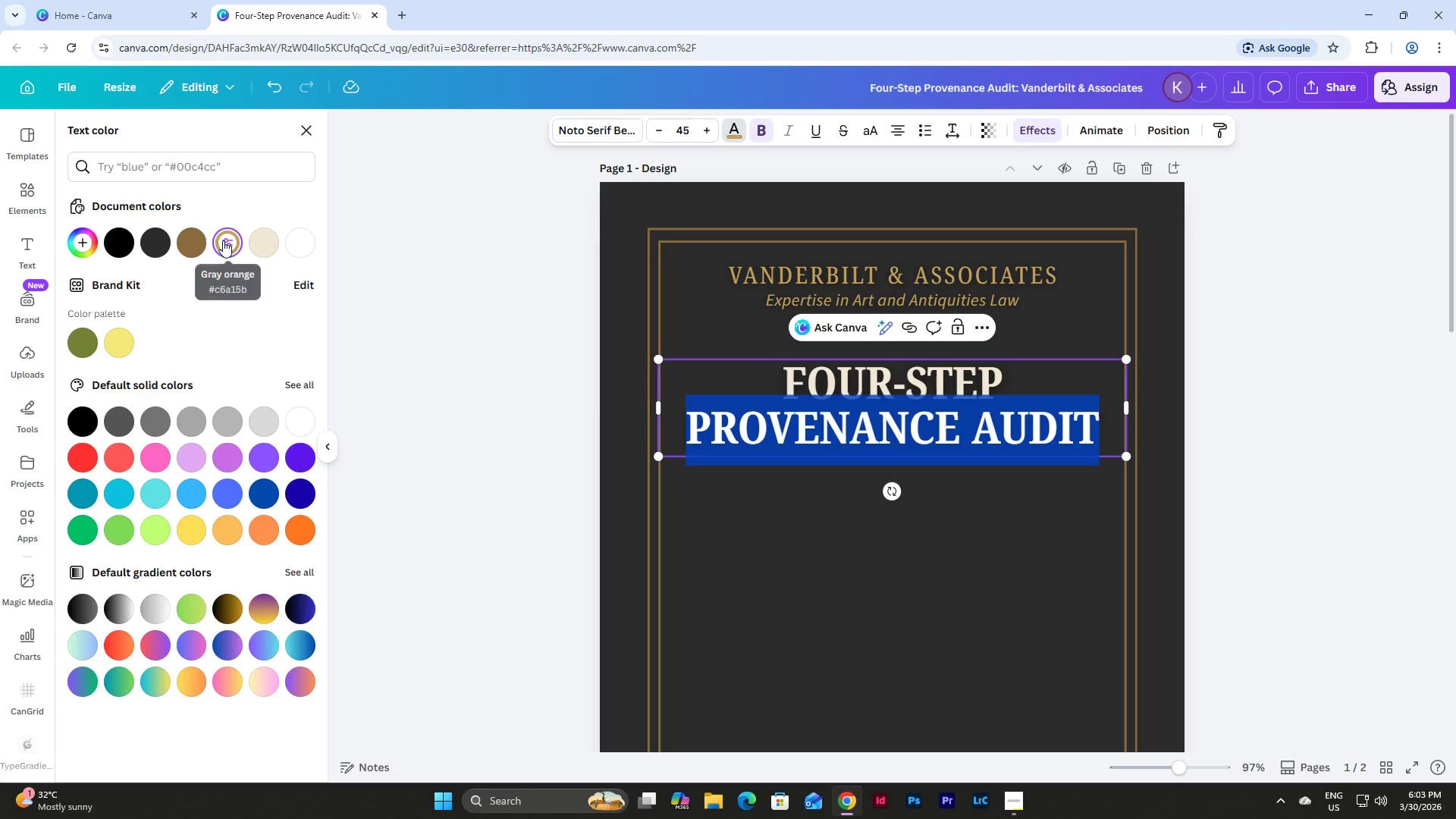 
left_click([932, 541])
 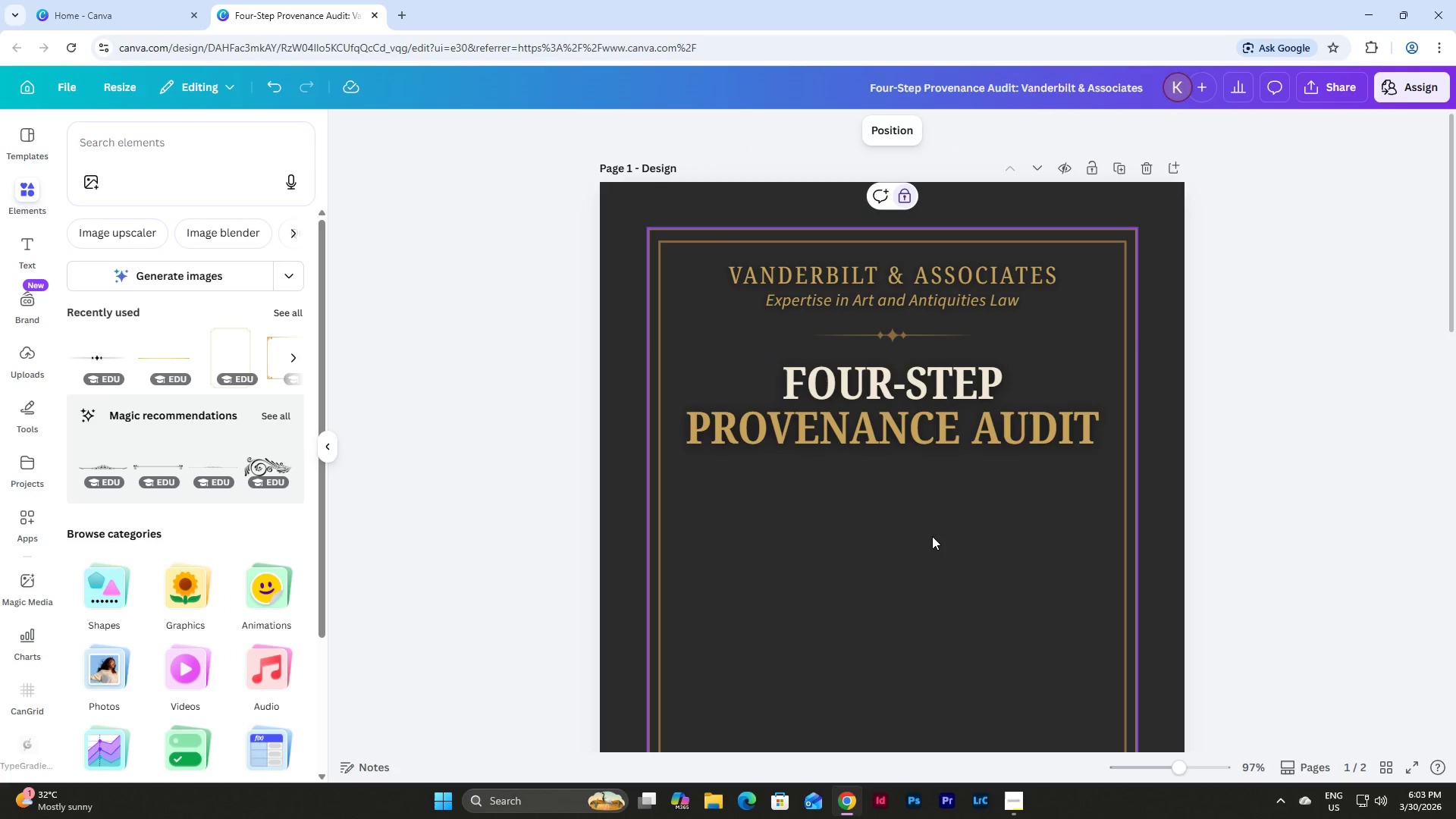 
scroll: coordinate [961, 485], scroll_direction: up, amount: 2.0
 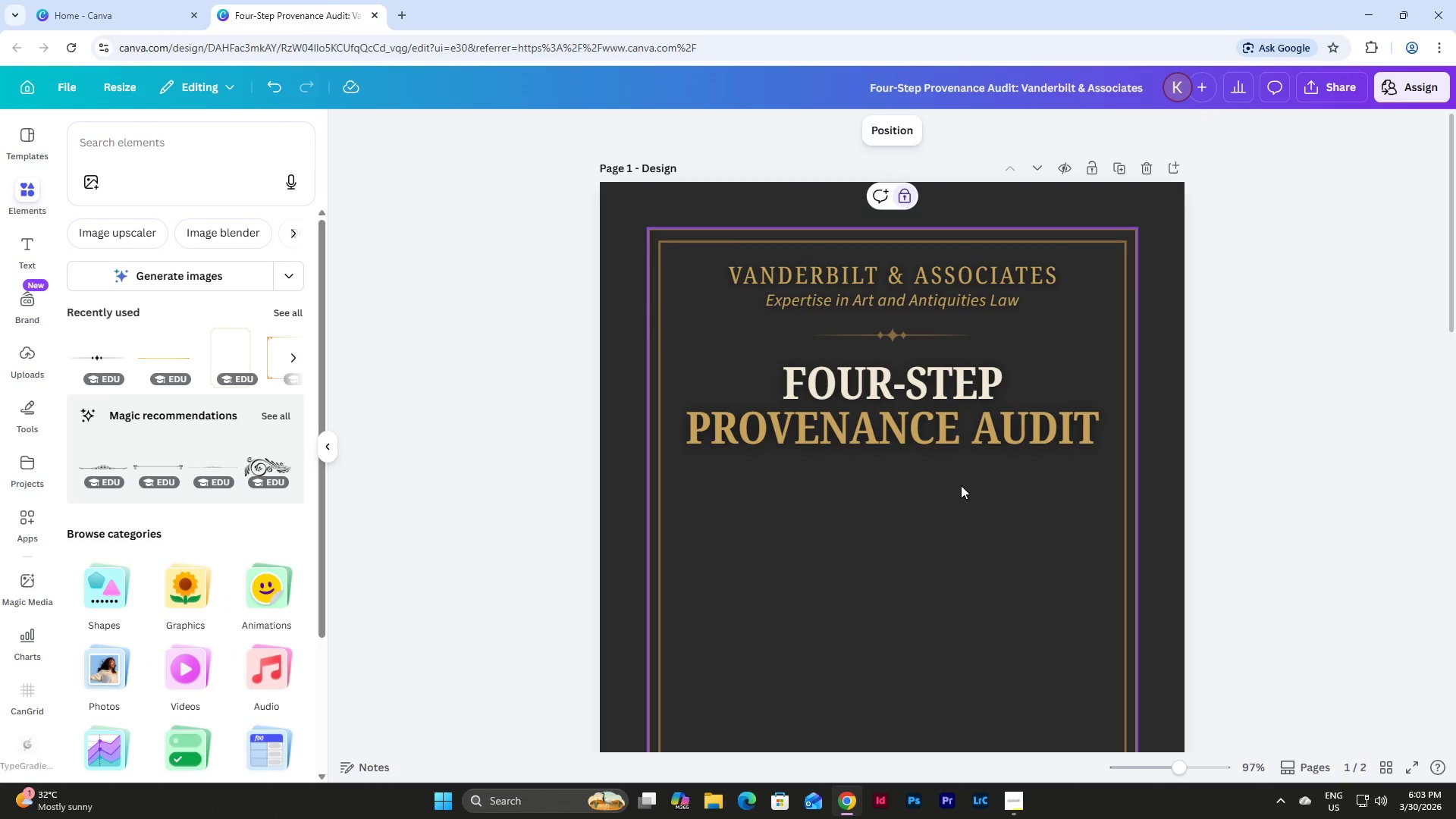 
scroll: coordinate [961, 485], scroll_direction: none, amount: 0.0
 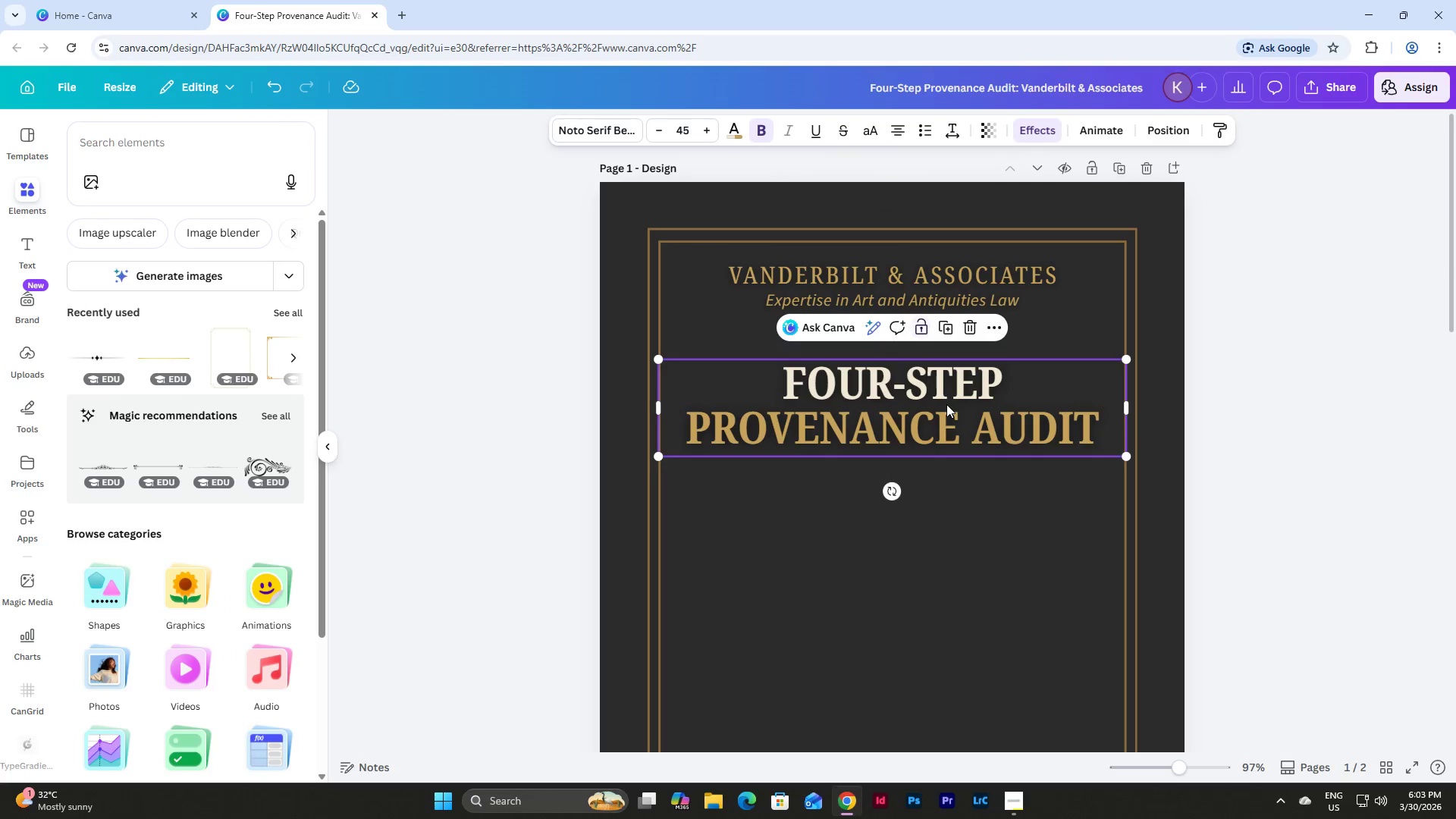 
double_click([1006, 588])
 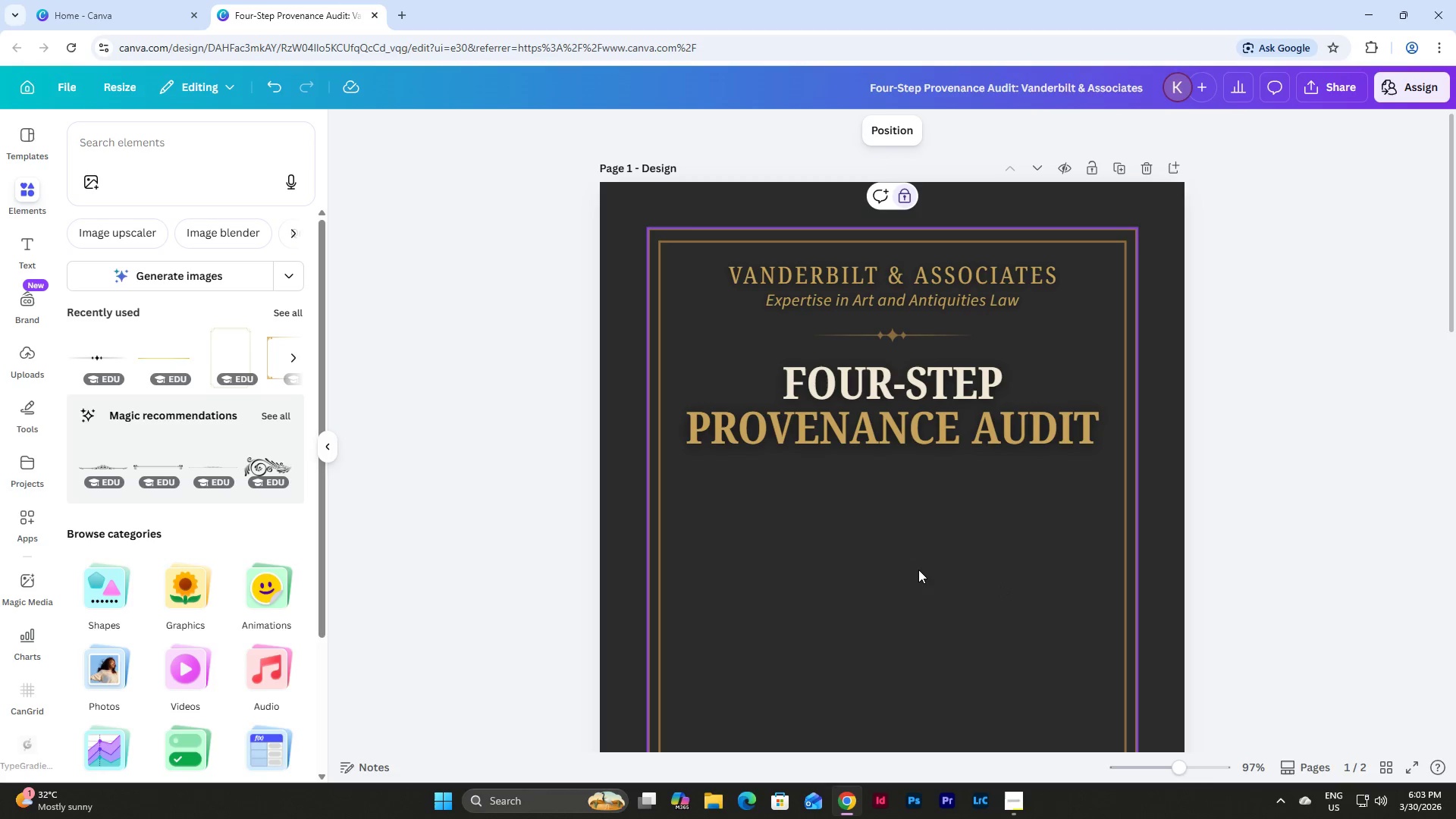 
scroll: coordinate [962, 484], scroll_direction: down, amount: 1.0
 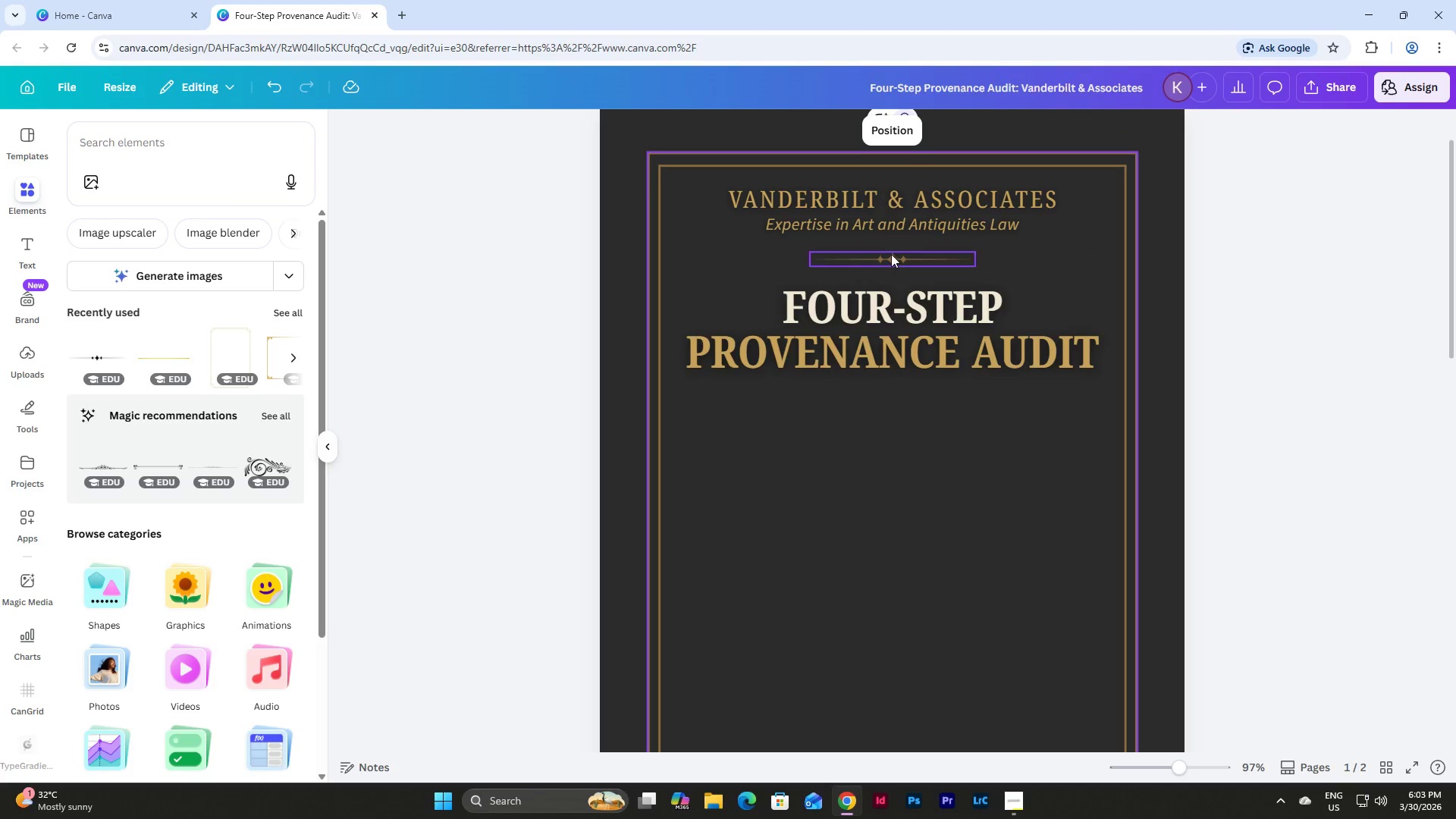 
left_click([891, 254])
 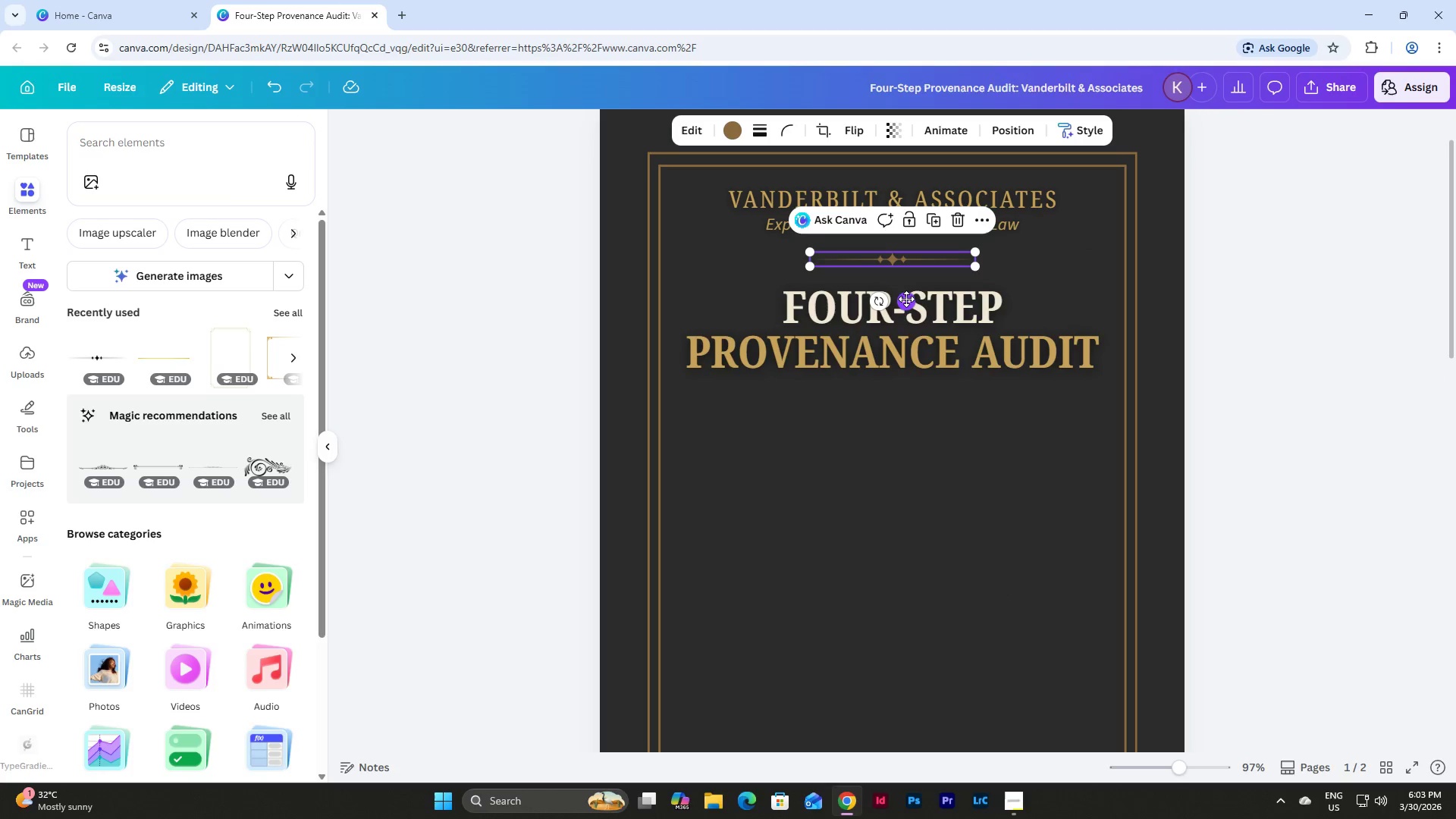 
left_click_drag(start_coordinate=[906, 300], to_coordinate=[908, 454])
 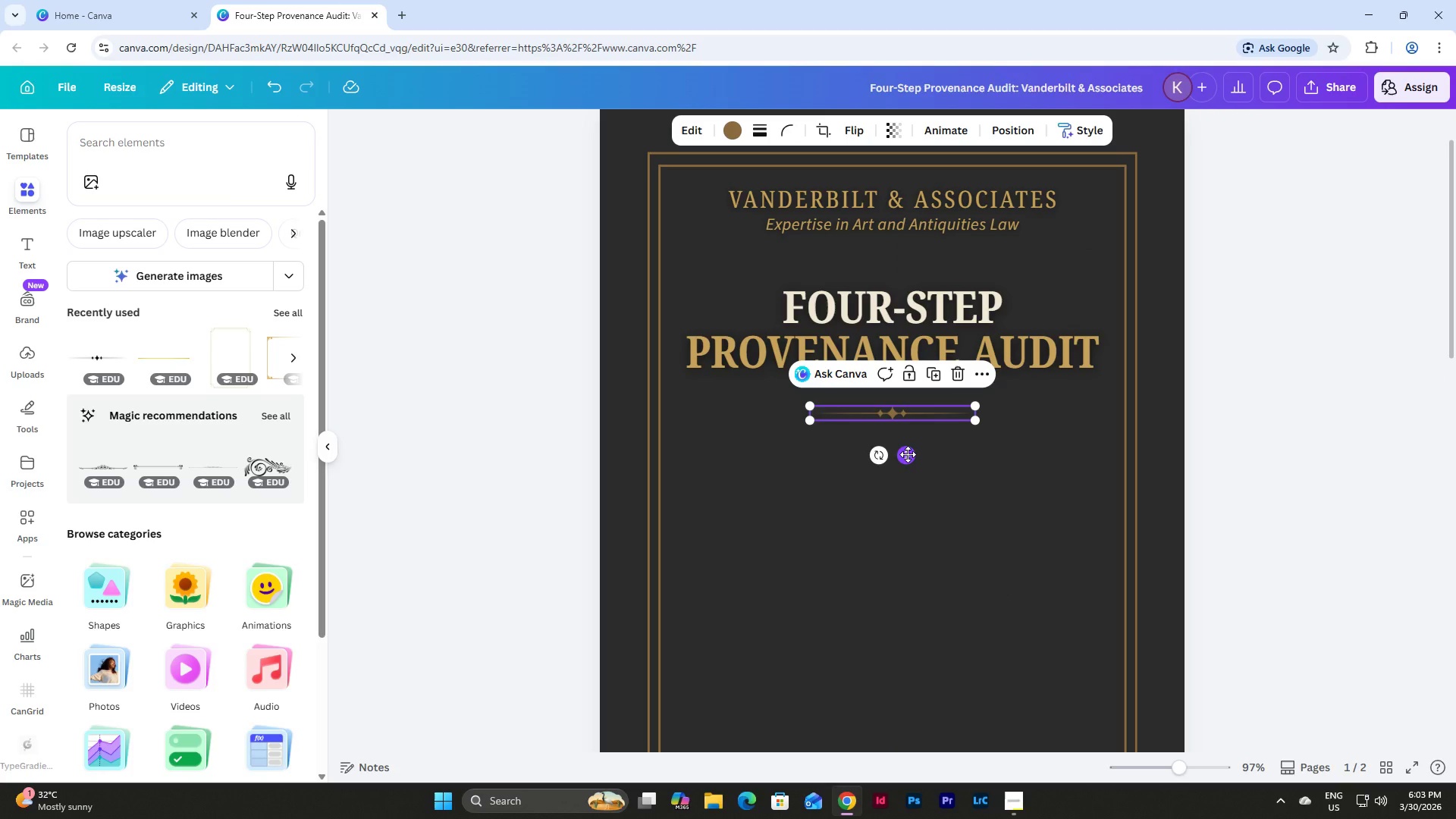 
key(Control+Z)
 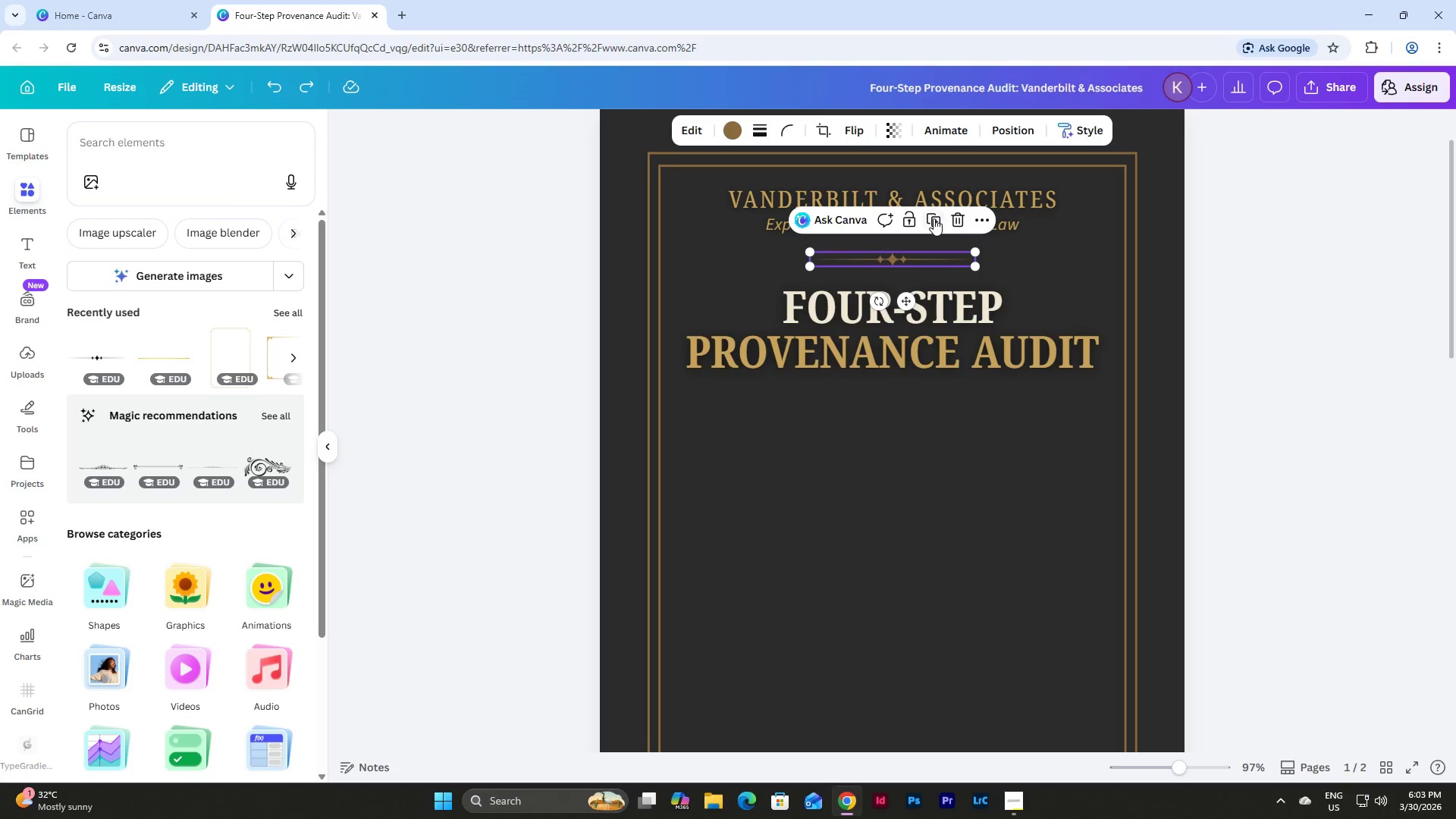 
left_click([934, 218])
 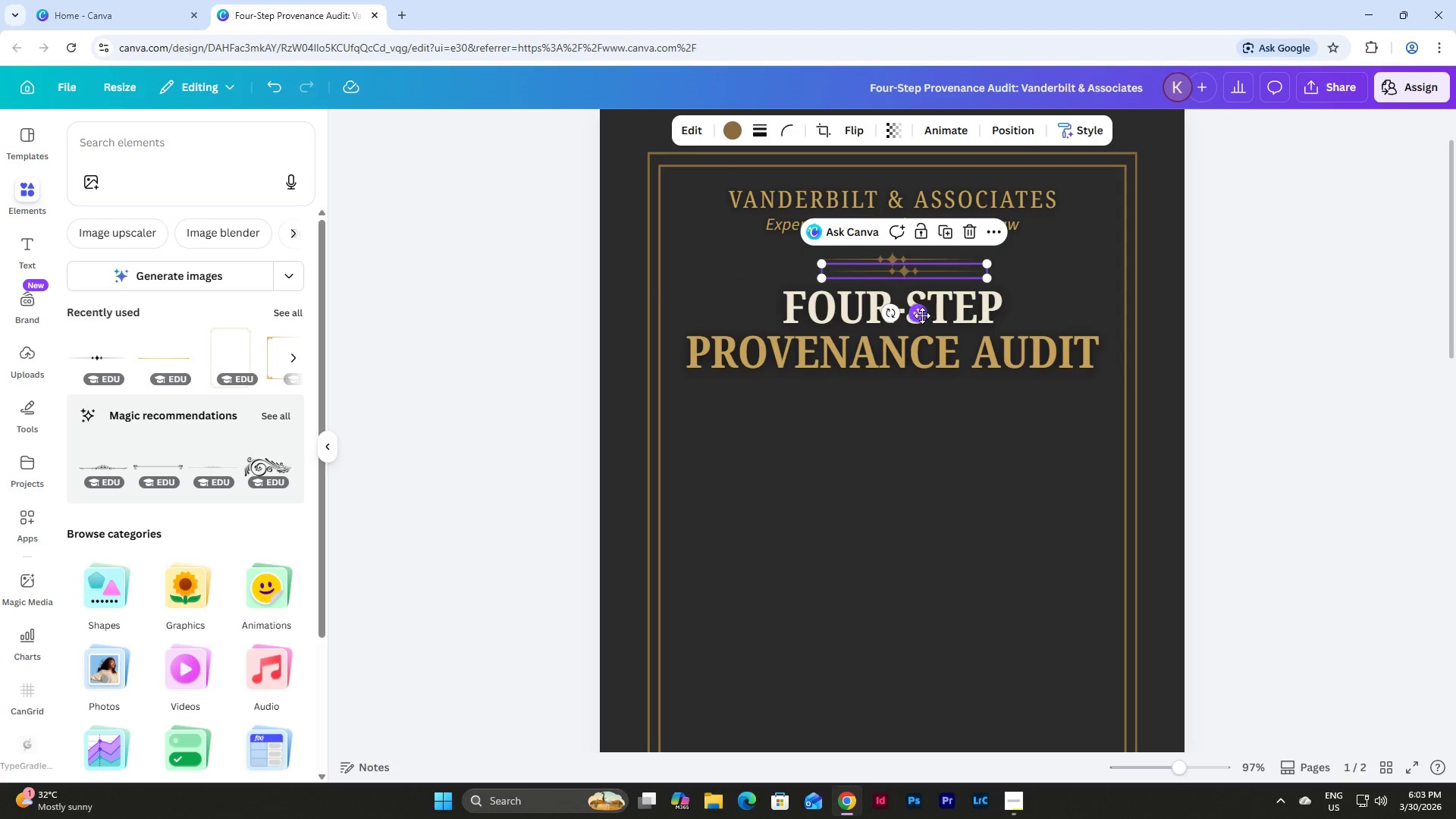 
left_click_drag(start_coordinate=[918, 315], to_coordinate=[907, 450])
 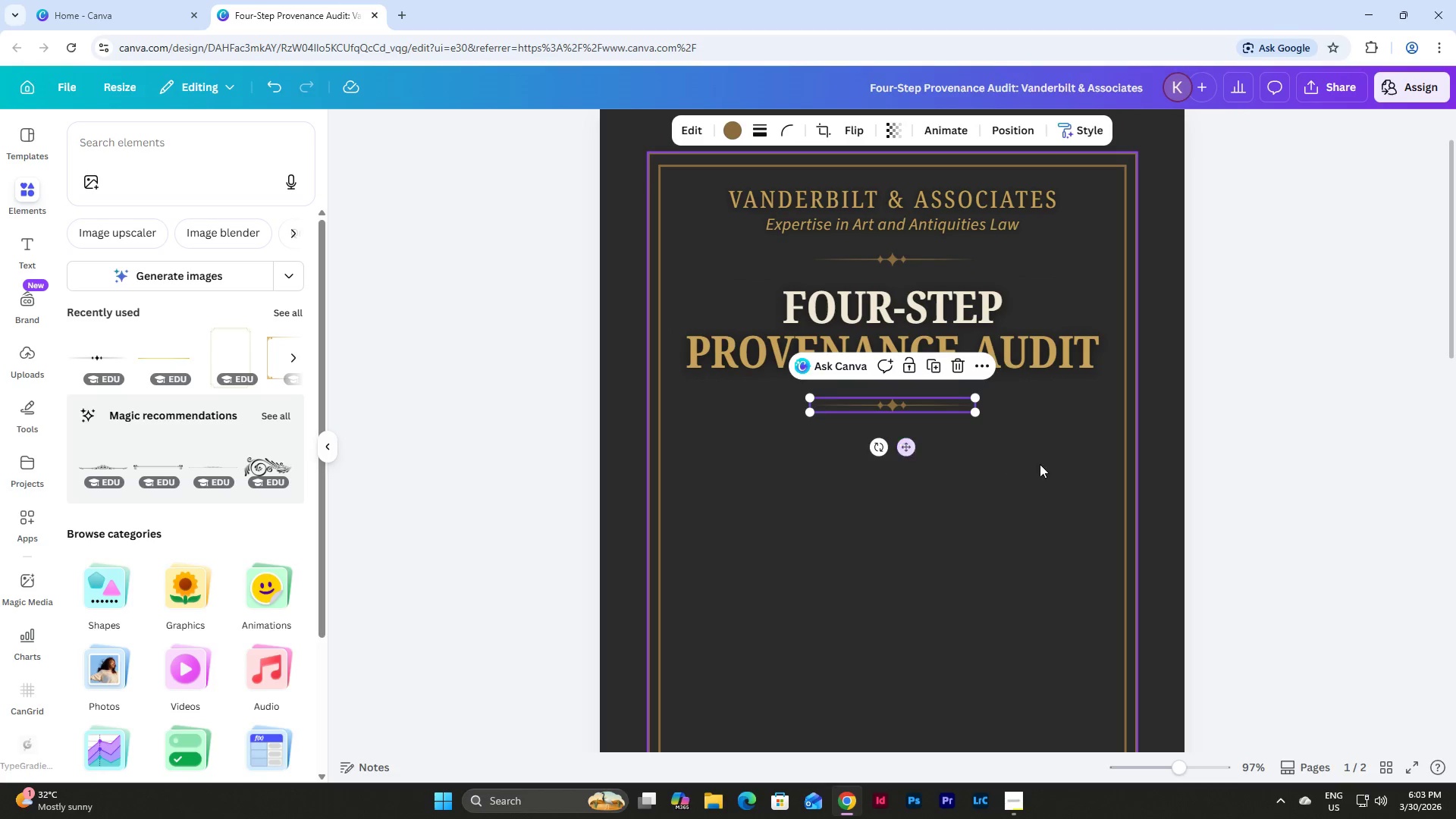 
left_click([1040, 464])
 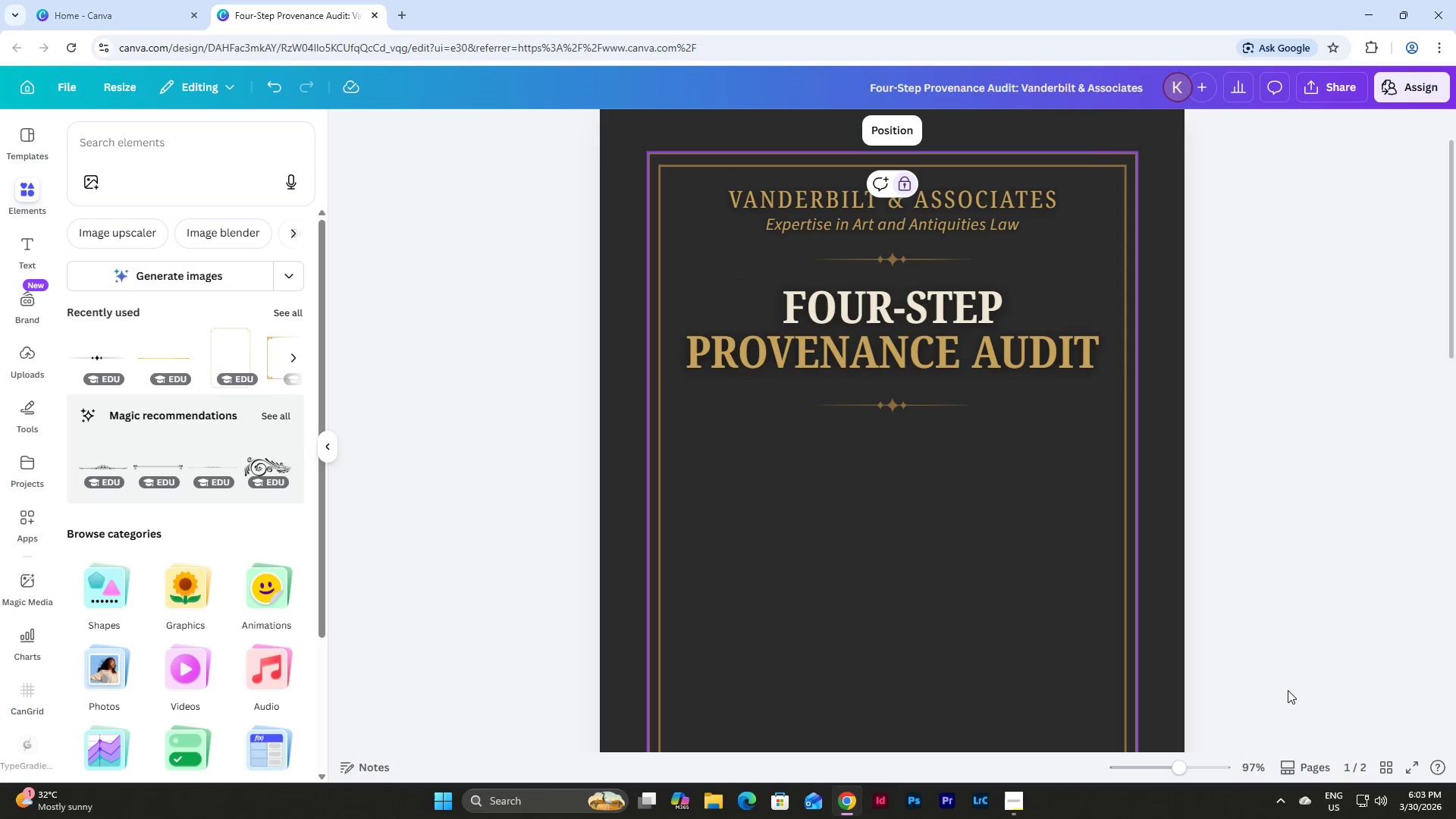 
scroll: coordinate [1160, 567], scroll_direction: none, amount: 0.0
 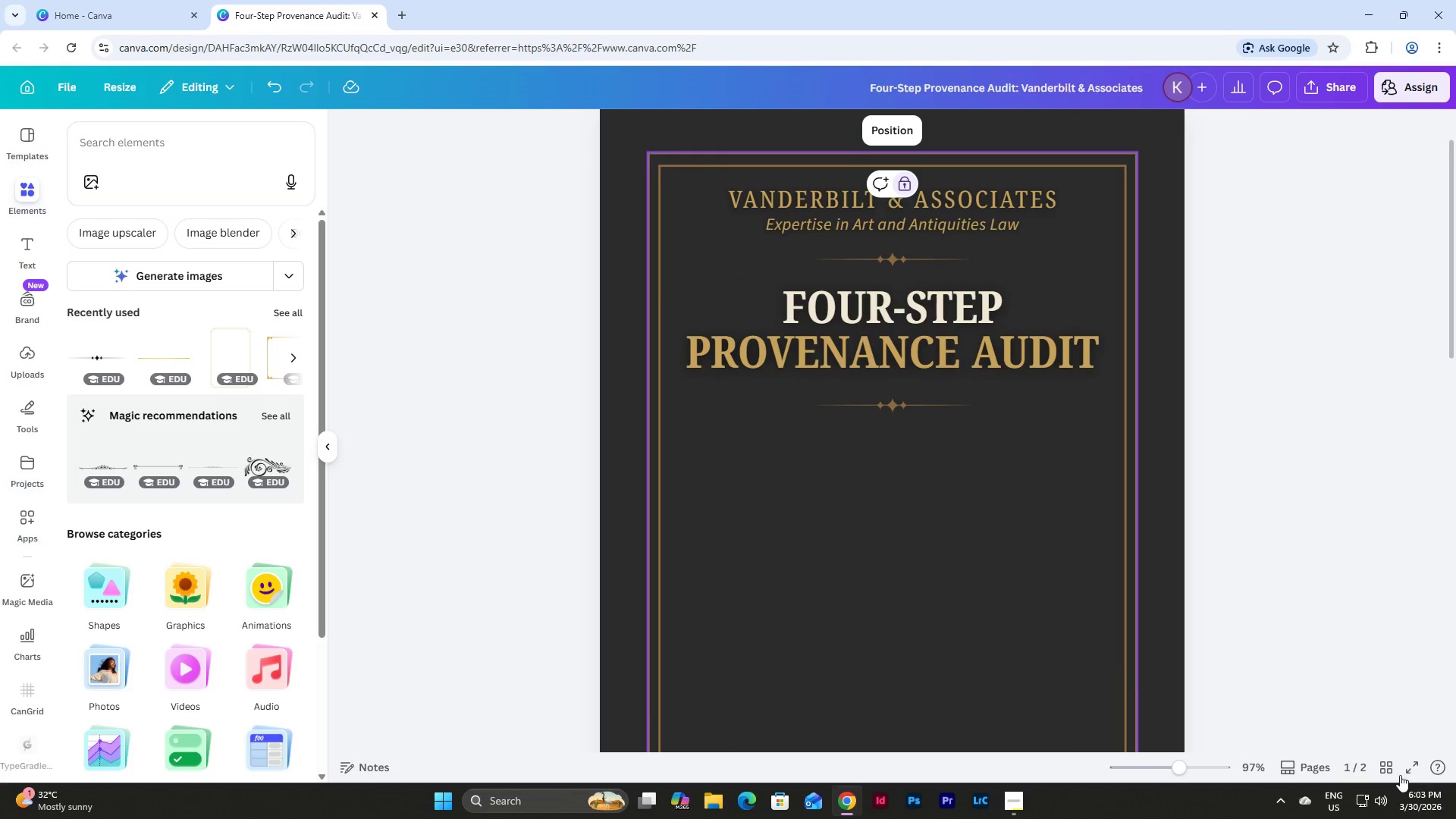 
left_click([1383, 767])
 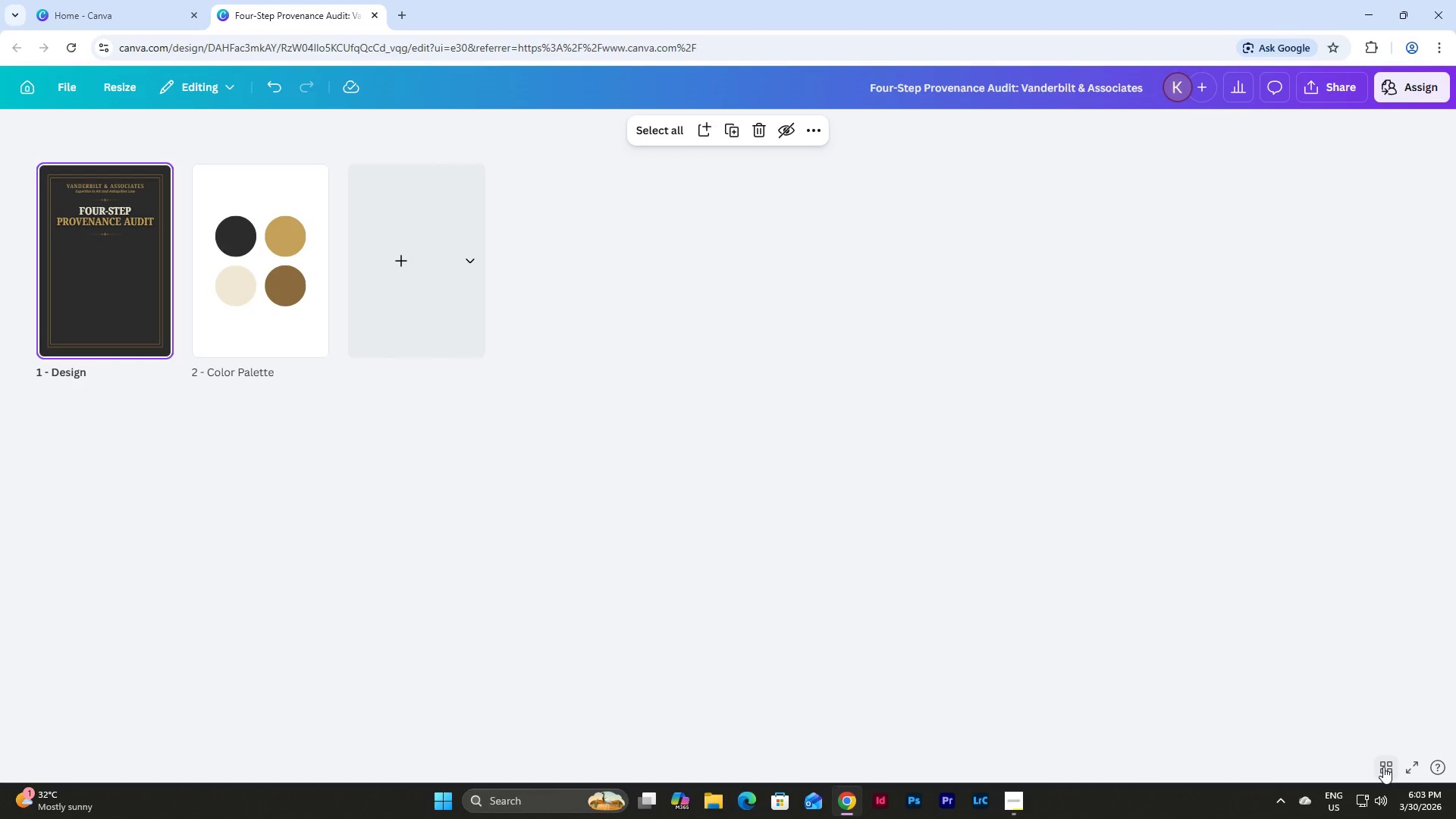 
left_click([1383, 767])
 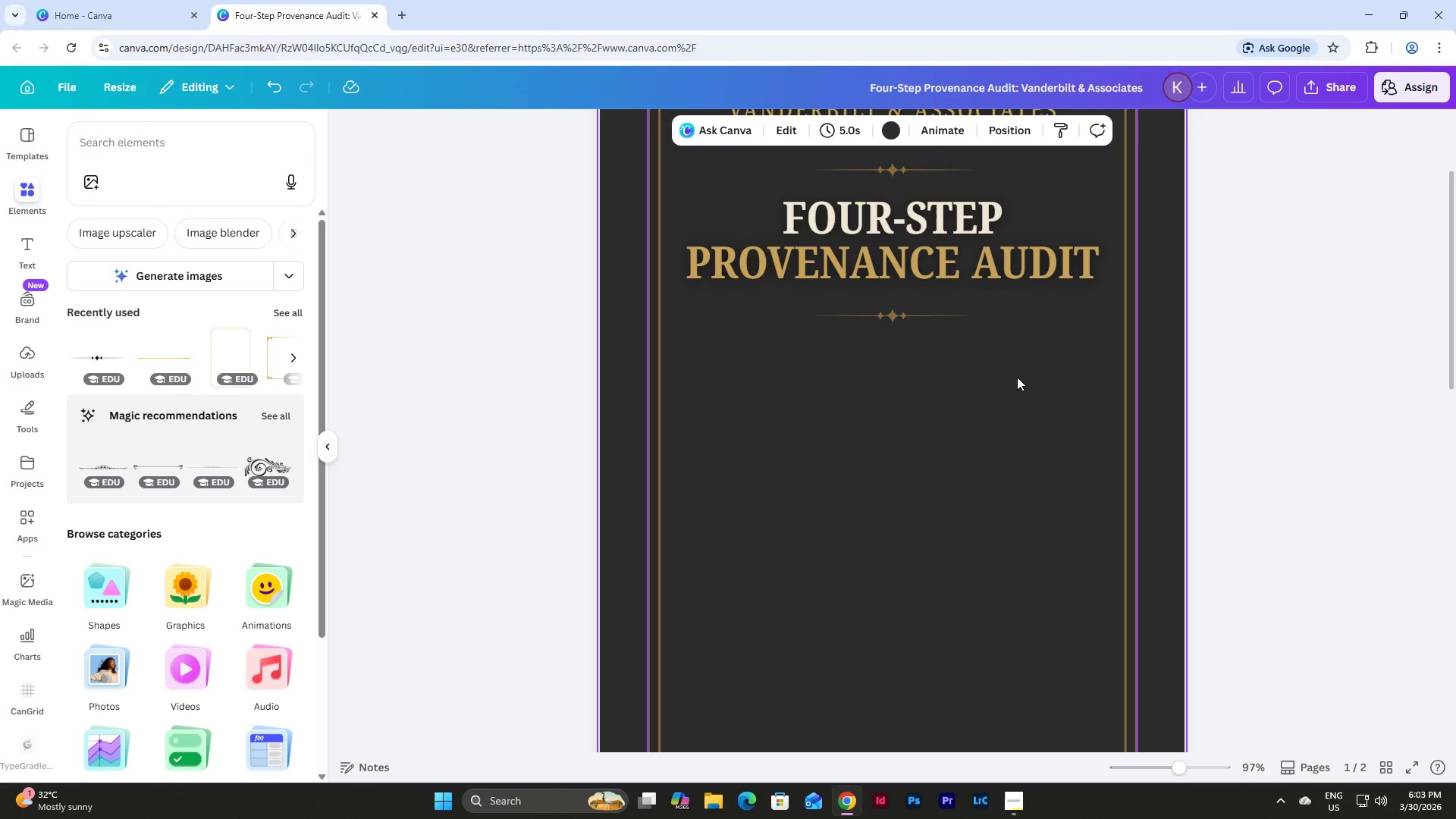 
scroll: coordinate [1017, 377], scroll_direction: up, amount: 1.0
 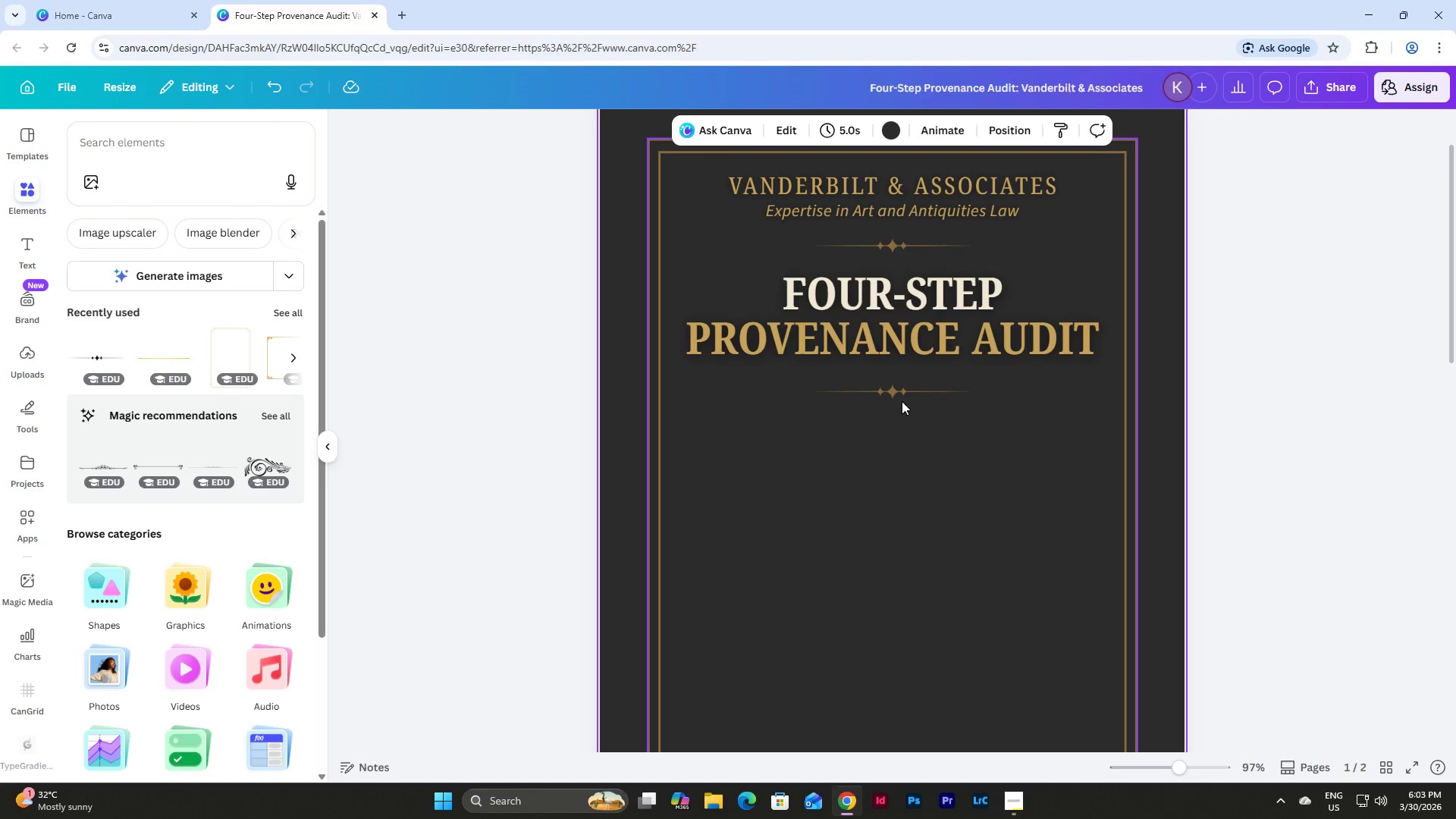 
left_click([959, 460])
 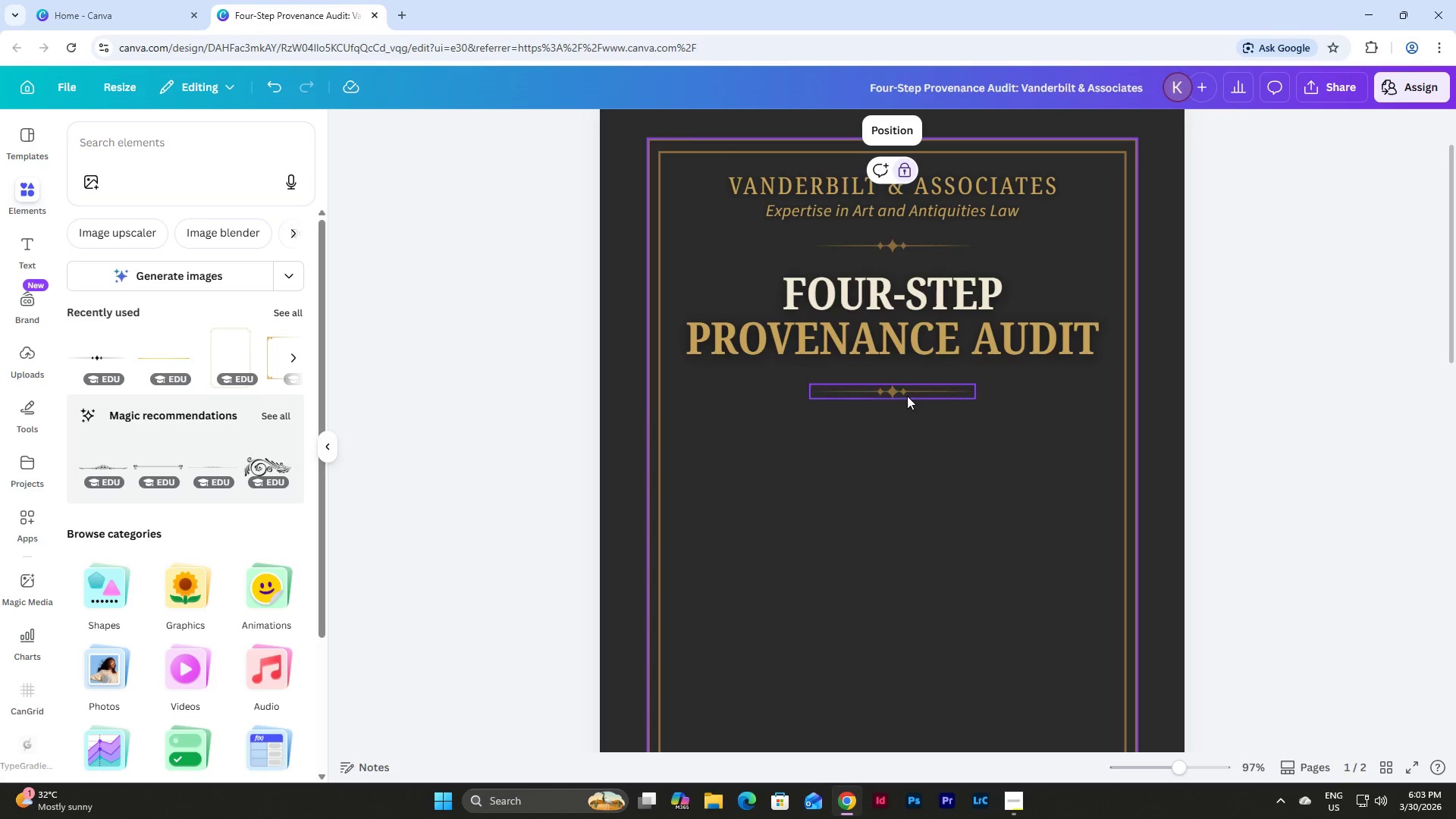 
left_click([904, 395])
 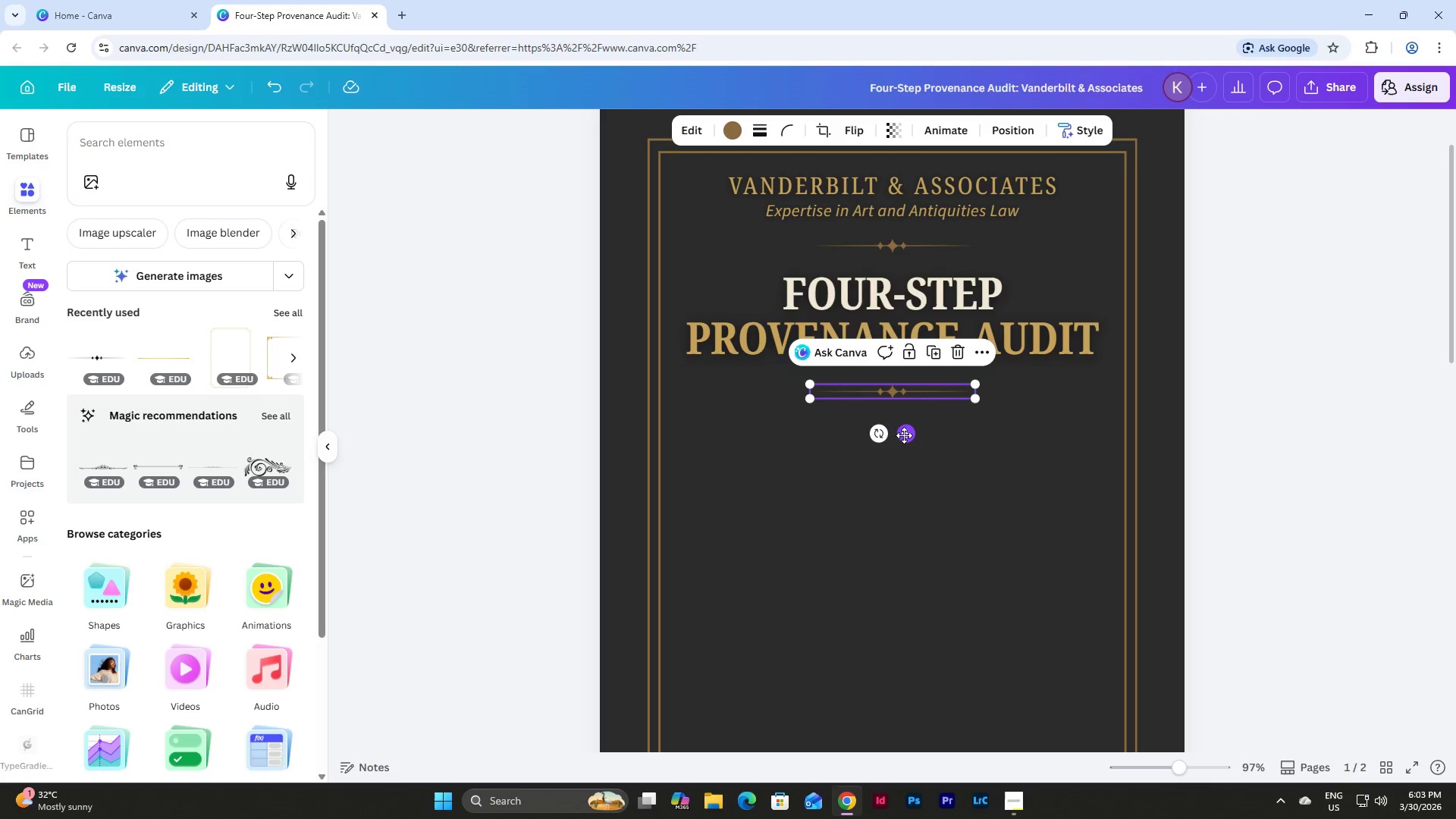 
left_click_drag(start_coordinate=[904, 435], to_coordinate=[901, 424])
 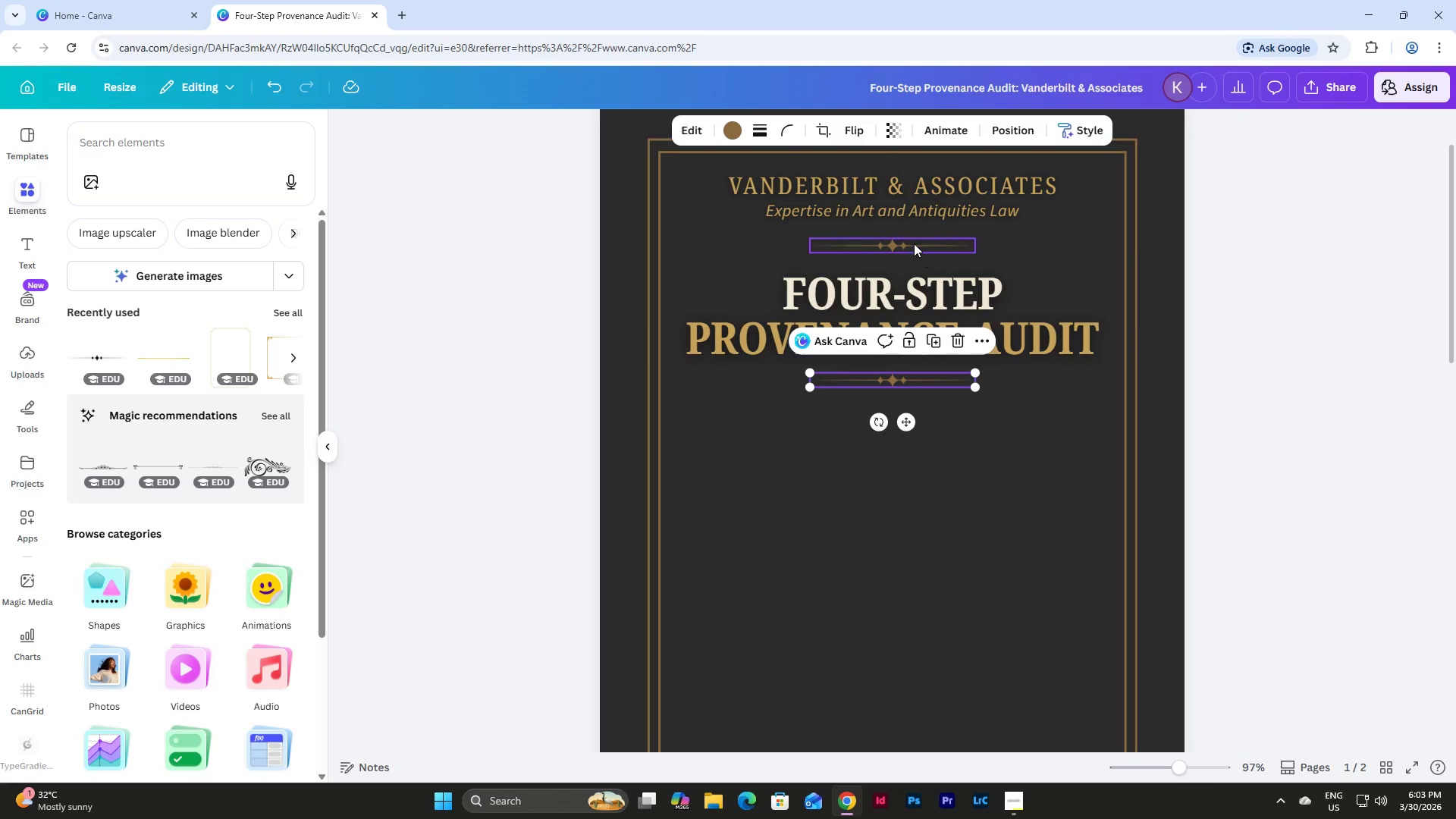 
left_click([913, 243])
 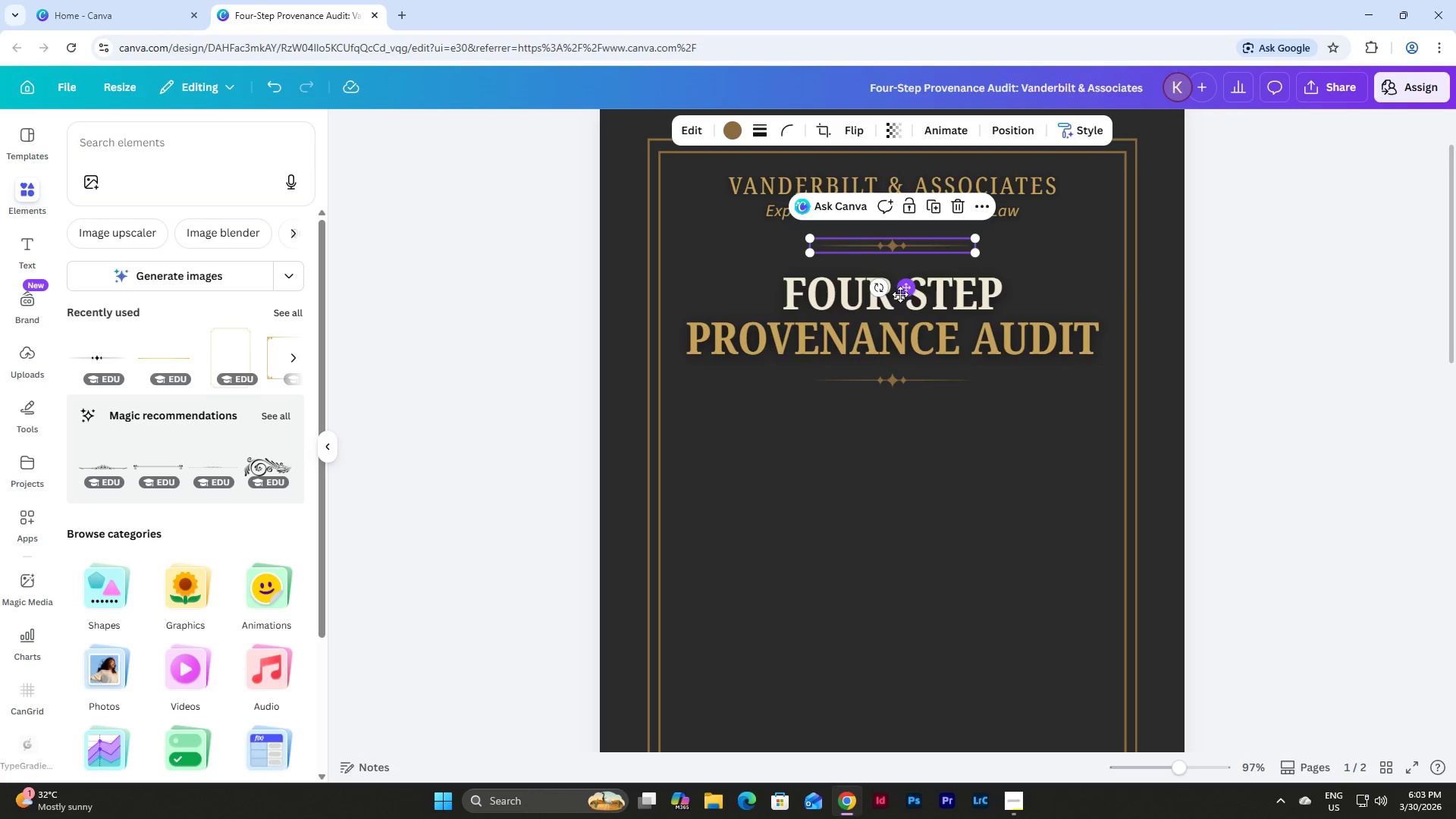 
left_click_drag(start_coordinate=[900, 292], to_coordinate=[900, 300])
 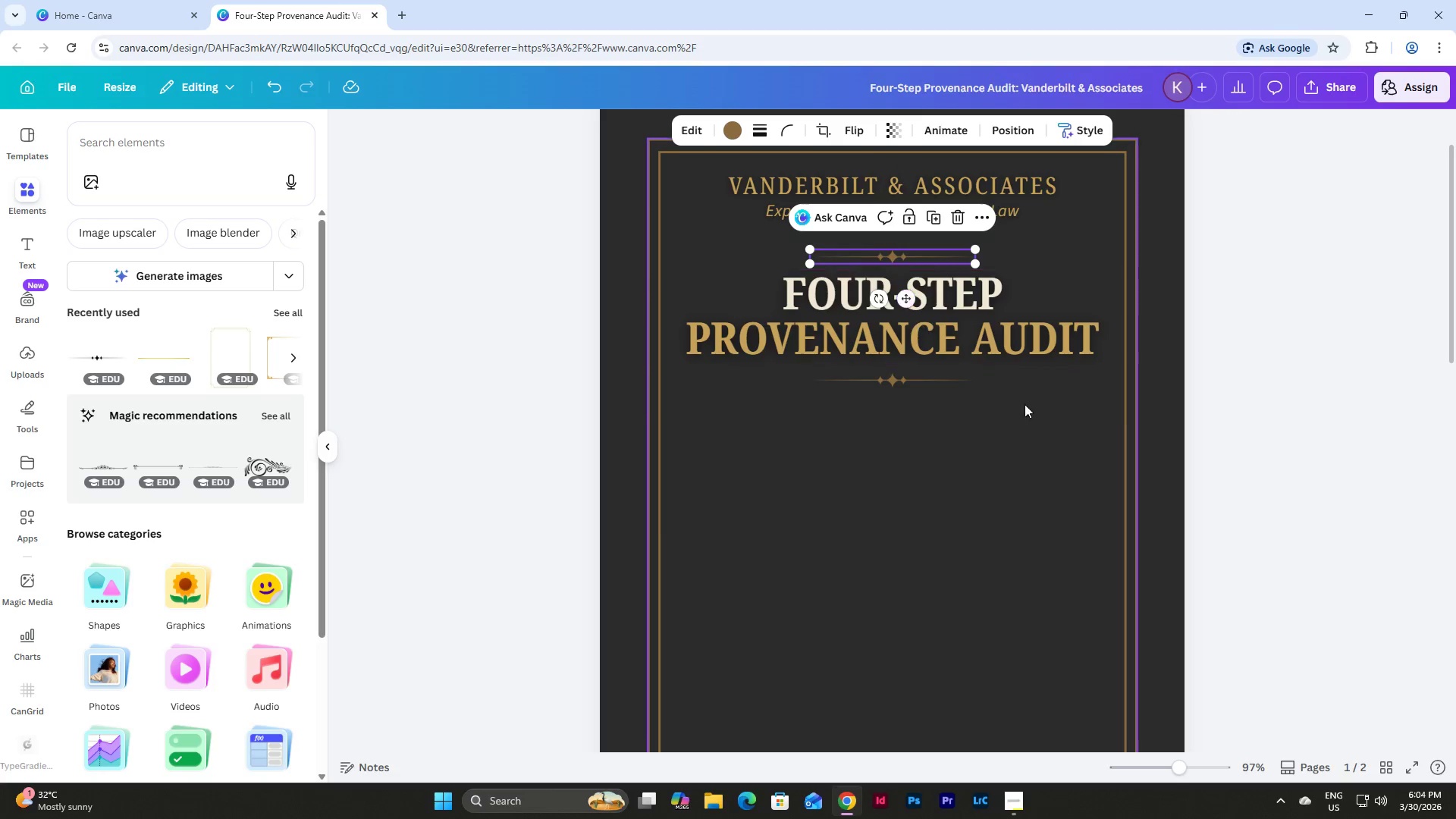 
left_click([1026, 406])
 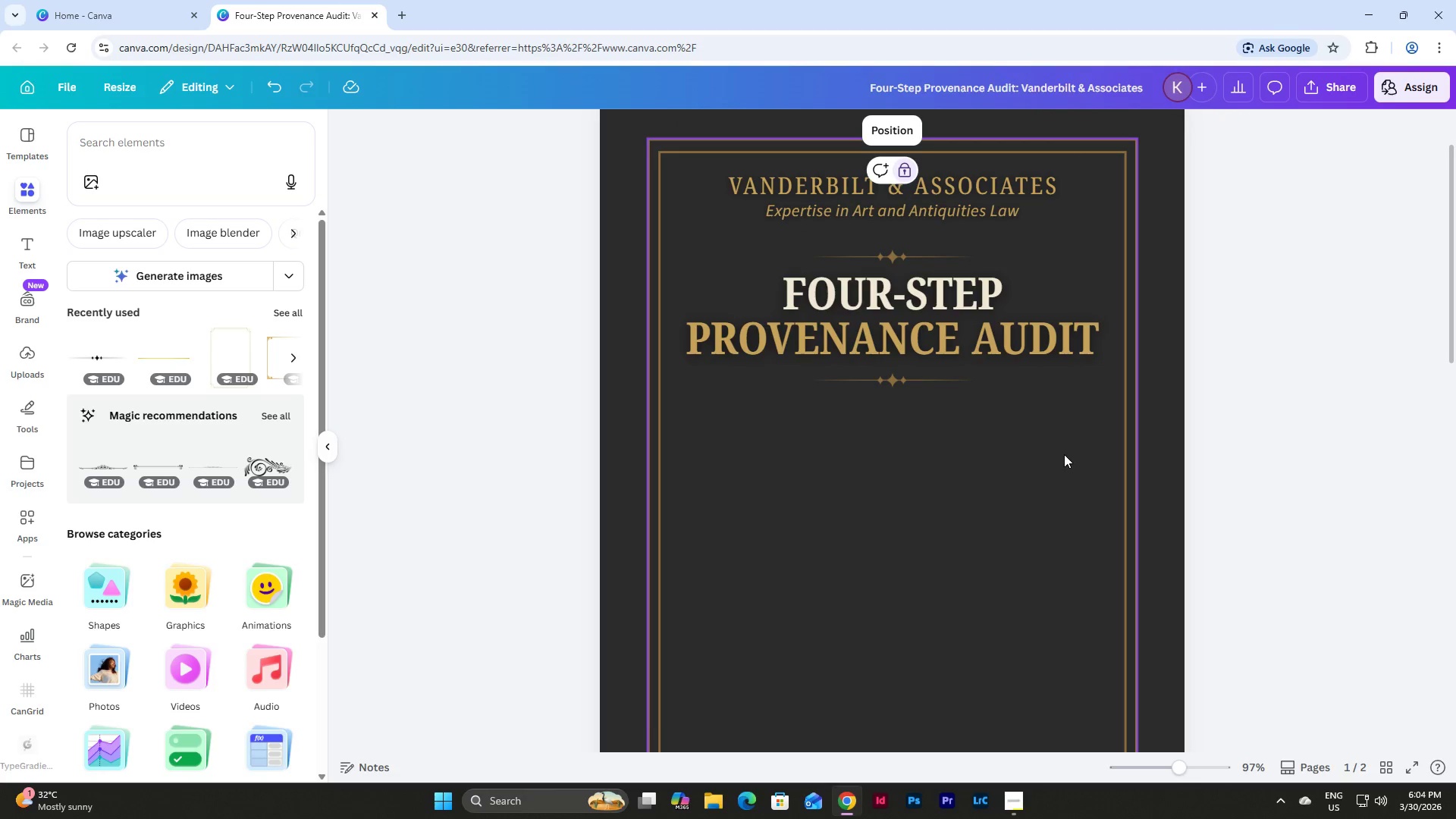 
left_click_drag(start_coordinate=[1064, 455], to_coordinate=[780, 255])
 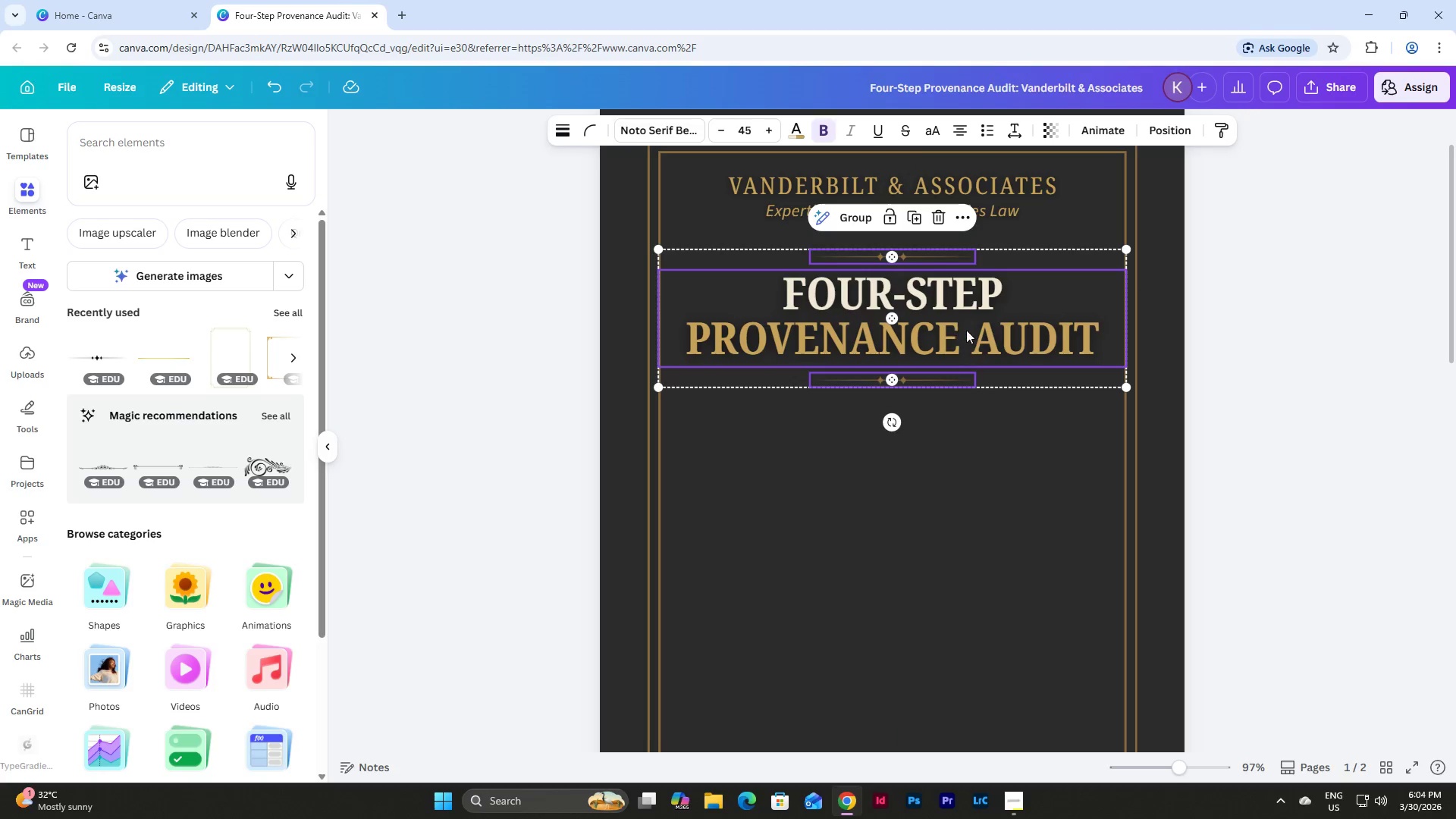 
left_click_drag(start_coordinate=[967, 330], to_coordinate=[965, 319])
 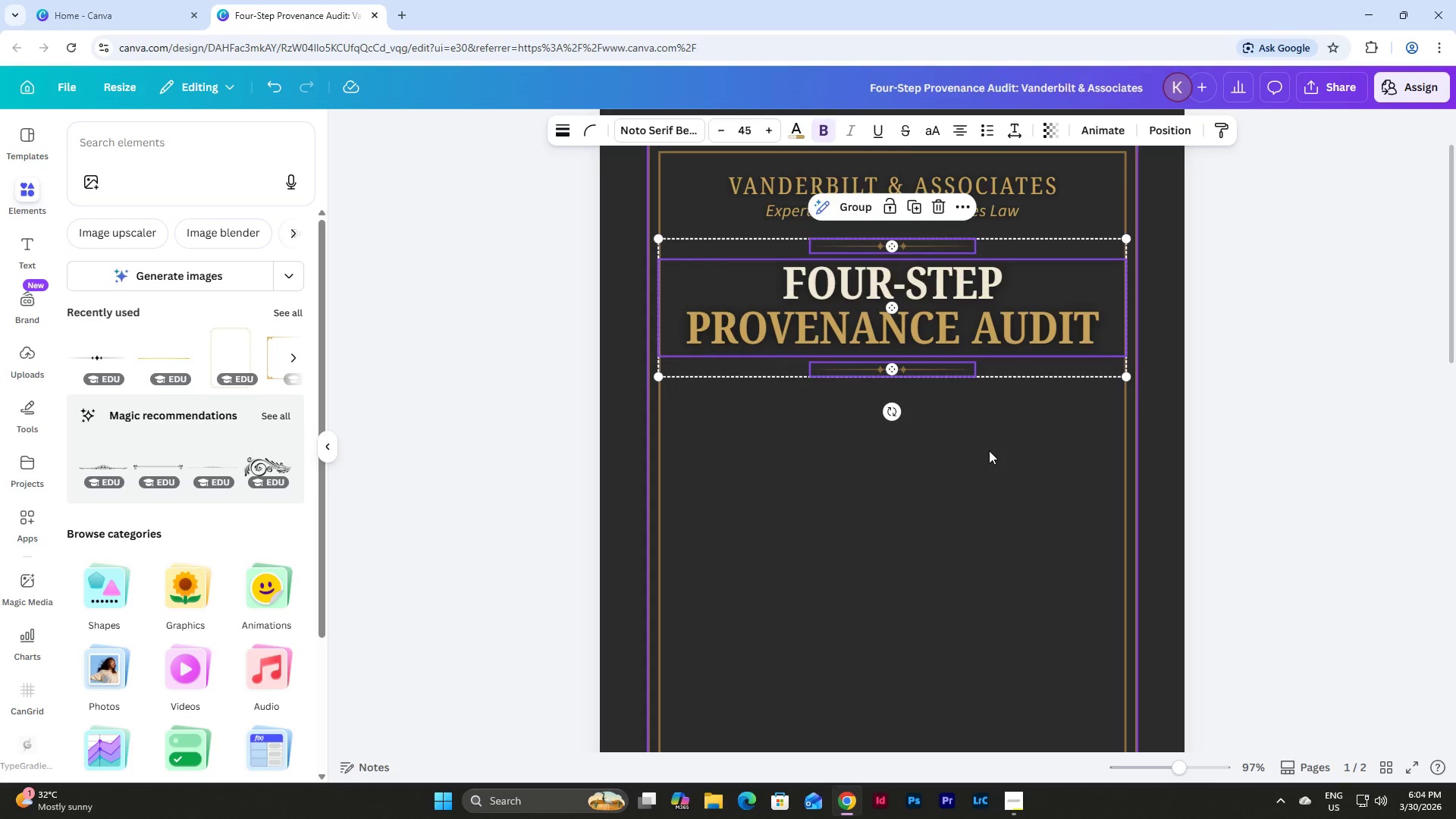 
left_click([989, 450])
 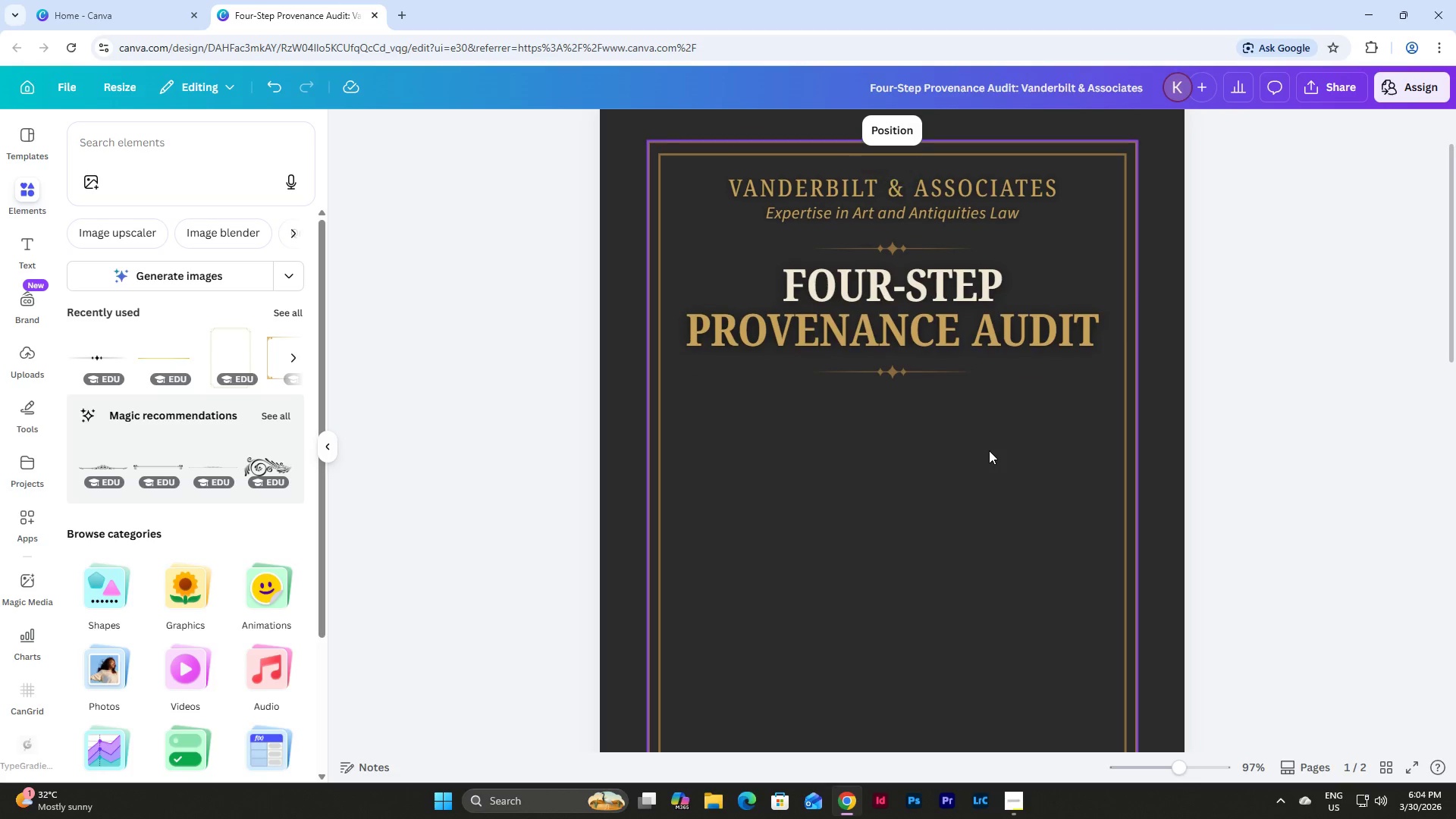 
scroll: coordinate [989, 450], scroll_direction: up, amount: 3.0
 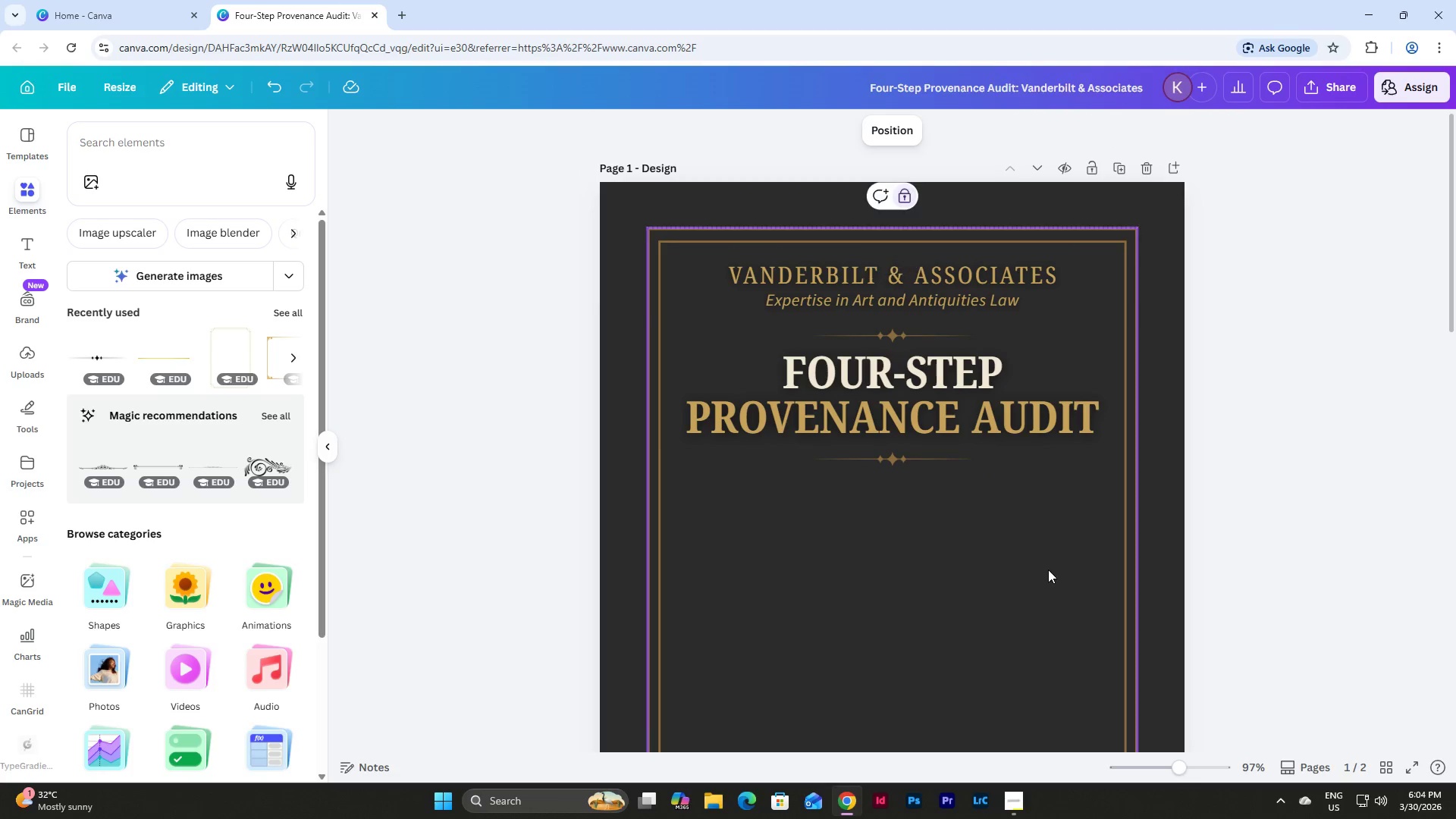 
scroll: coordinate [1037, 509], scroll_direction: down, amount: 2.0
 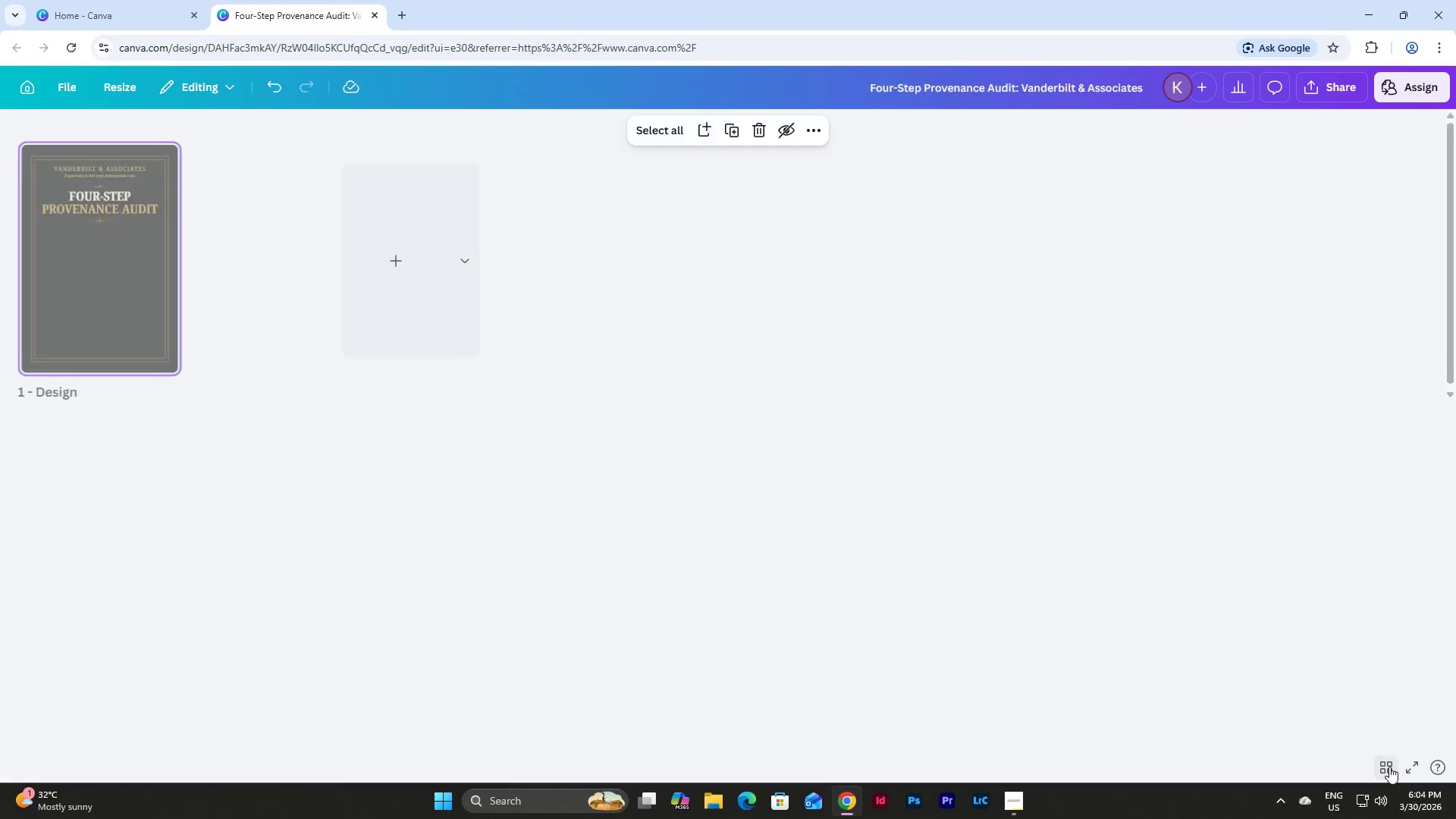 
left_click([1389, 767])
 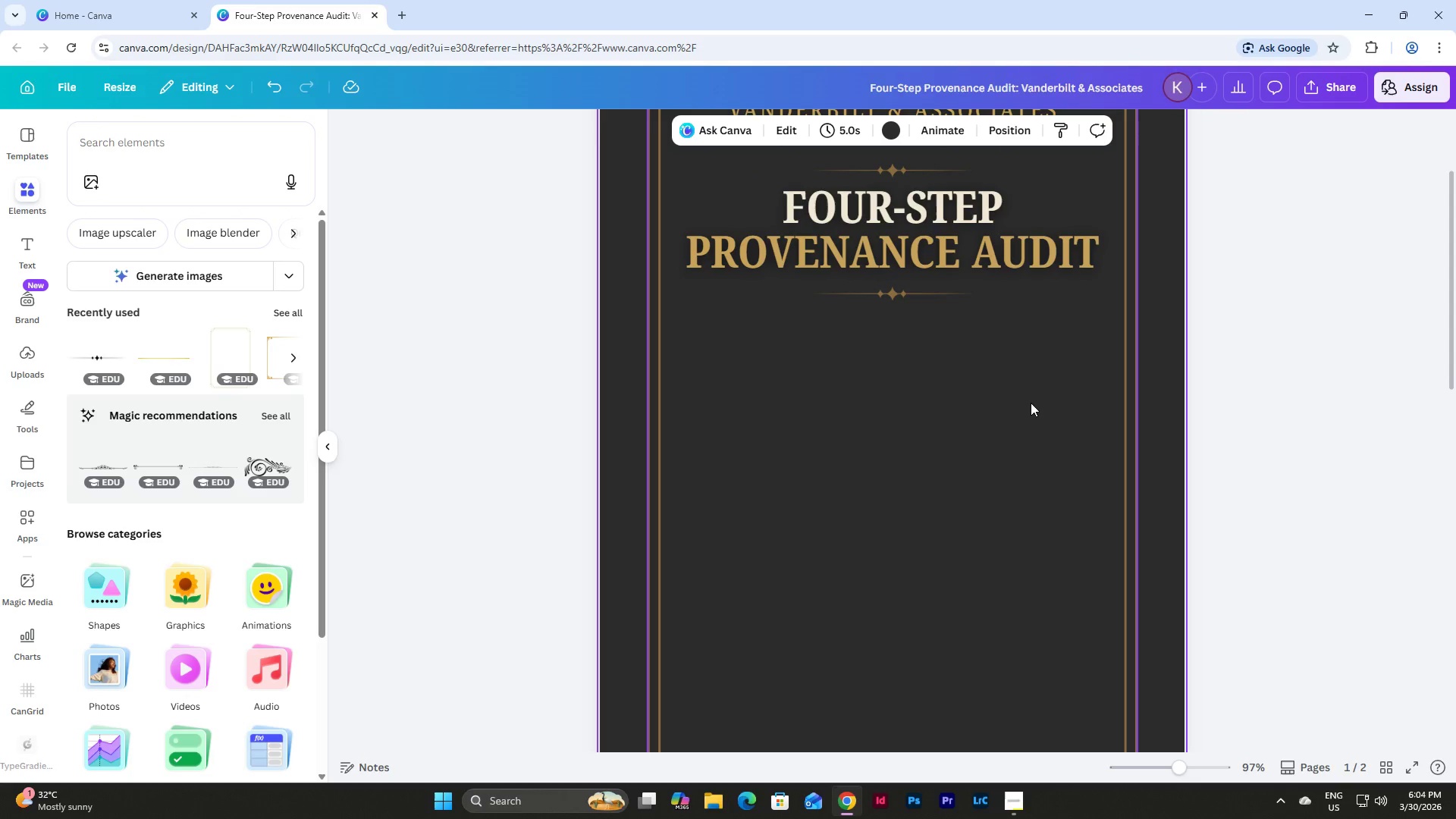 
scroll: coordinate [1030, 403], scroll_direction: none, amount: 0.0
 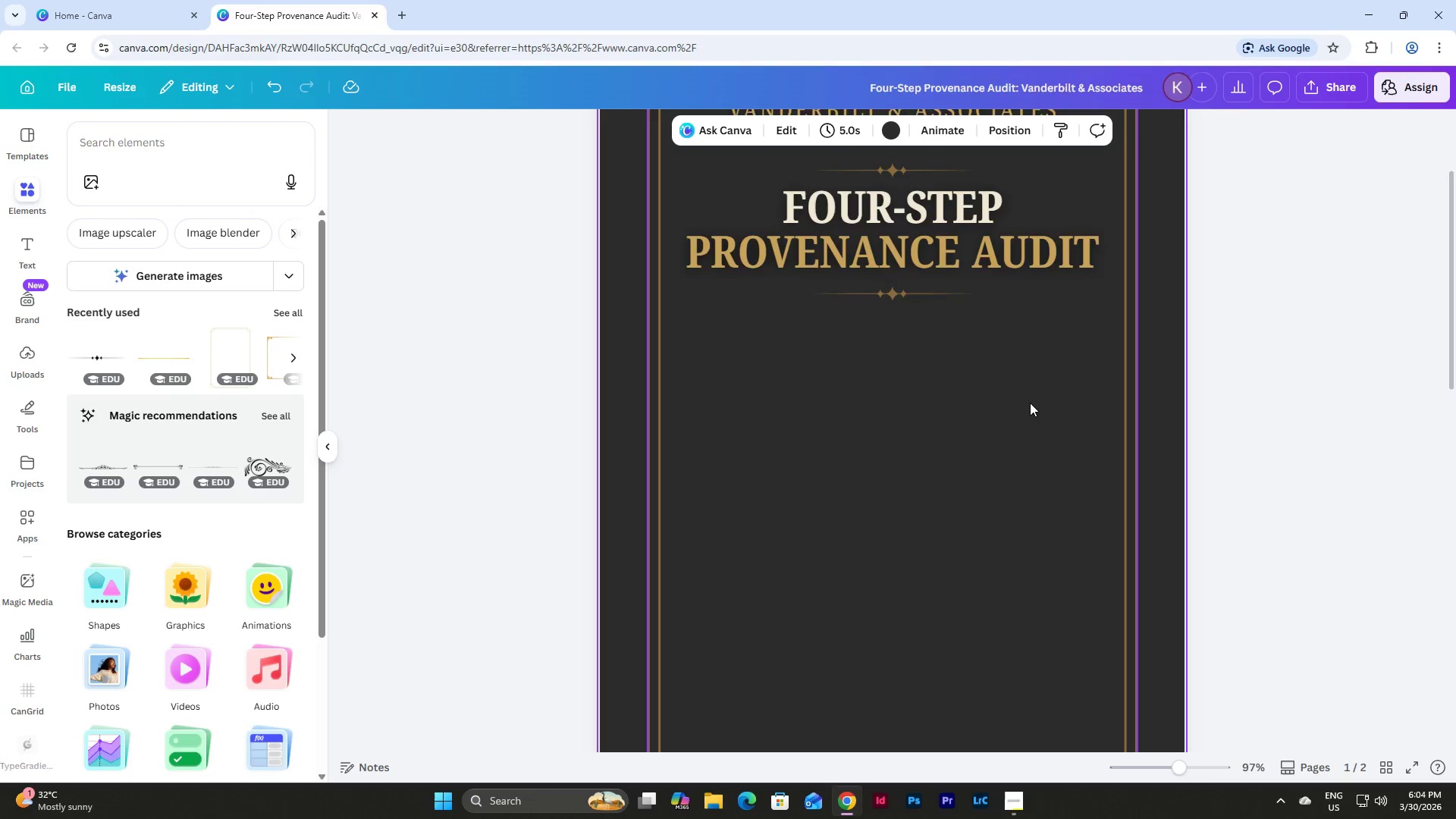 
scroll: coordinate [1030, 403], scroll_direction: up, amount: 1.0
 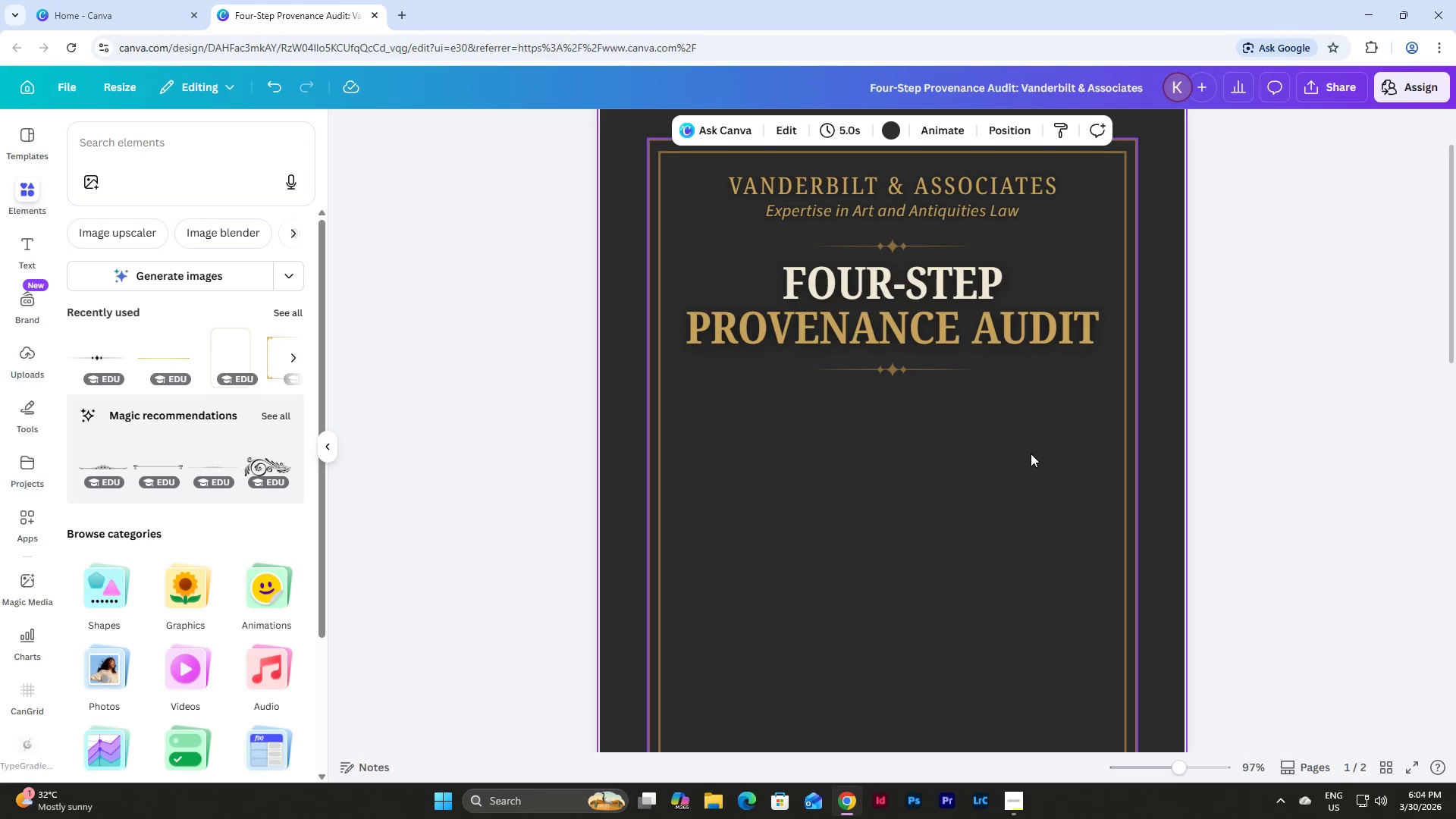 
left_click([918, 432])
 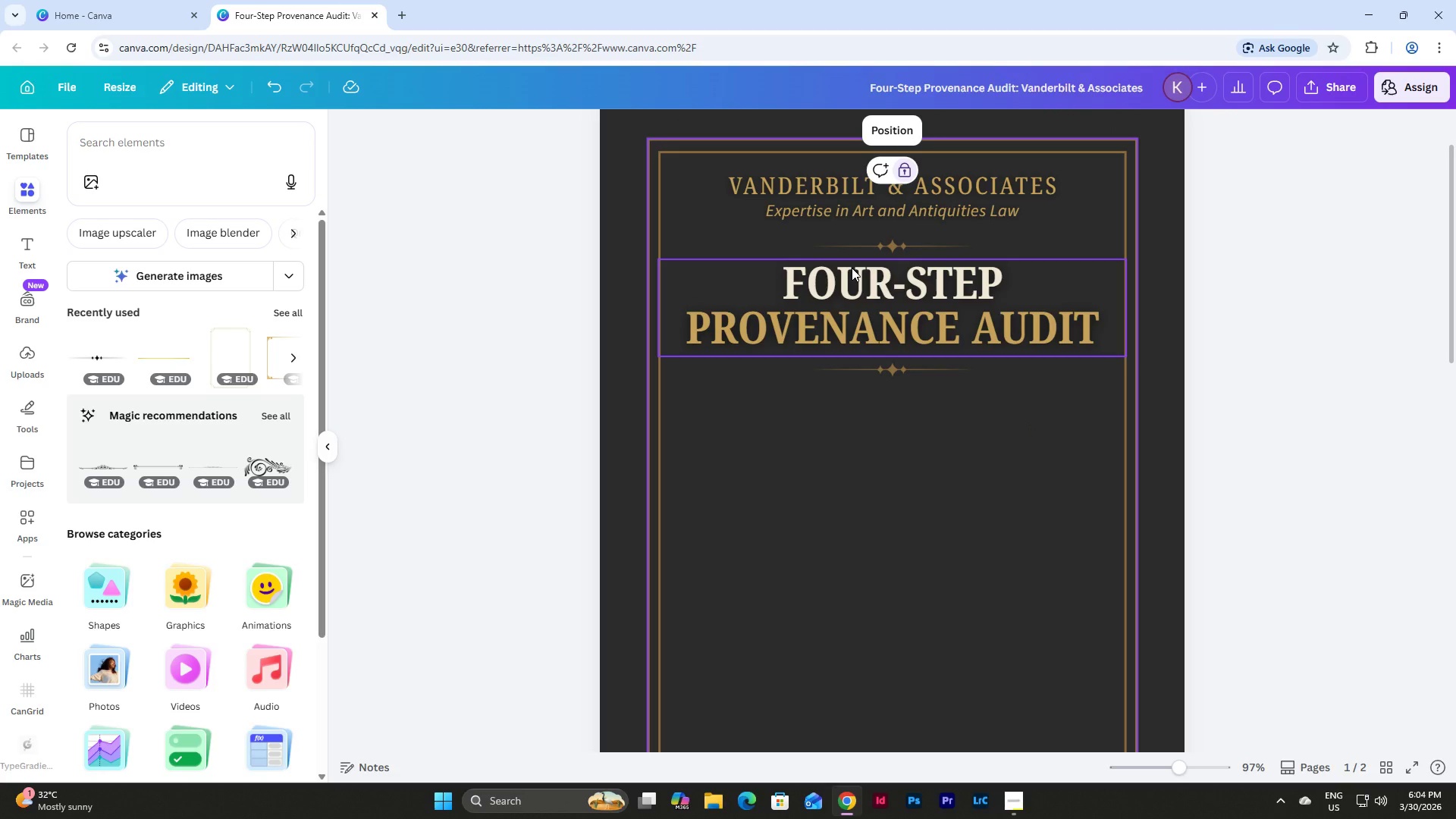 
left_click([844, 194])
 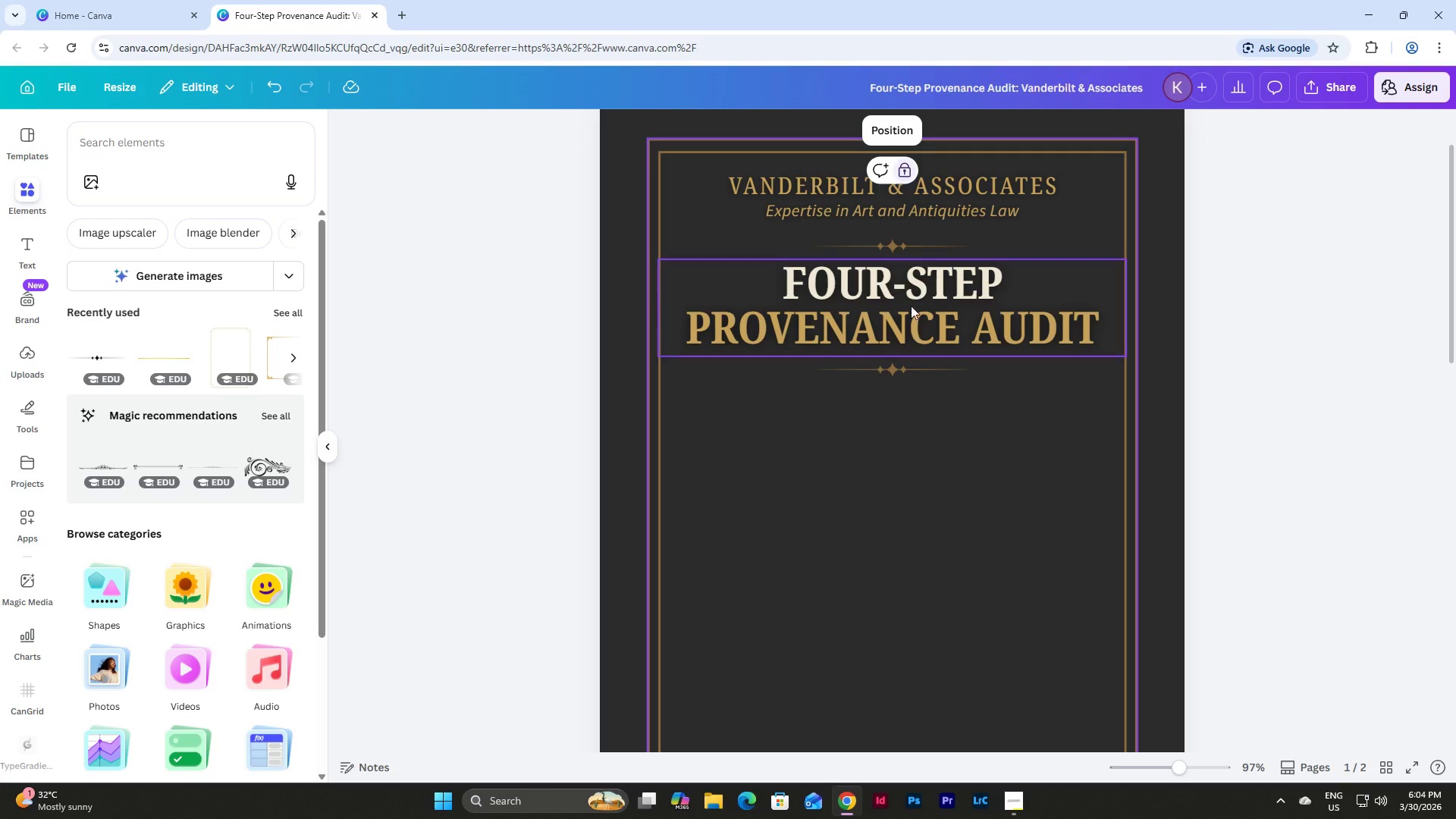 
double_click([910, 303])
 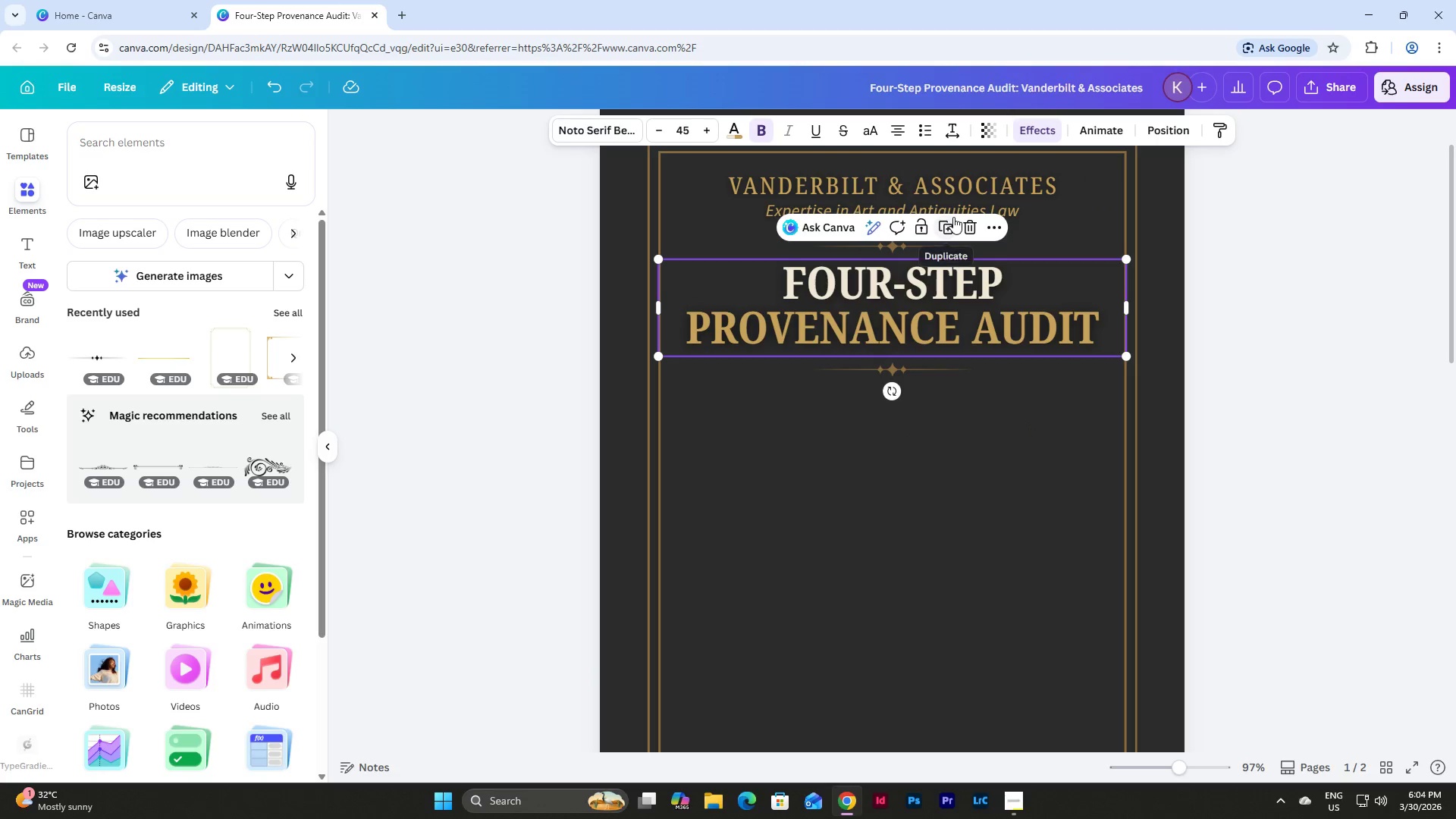 
left_click([953, 217])
 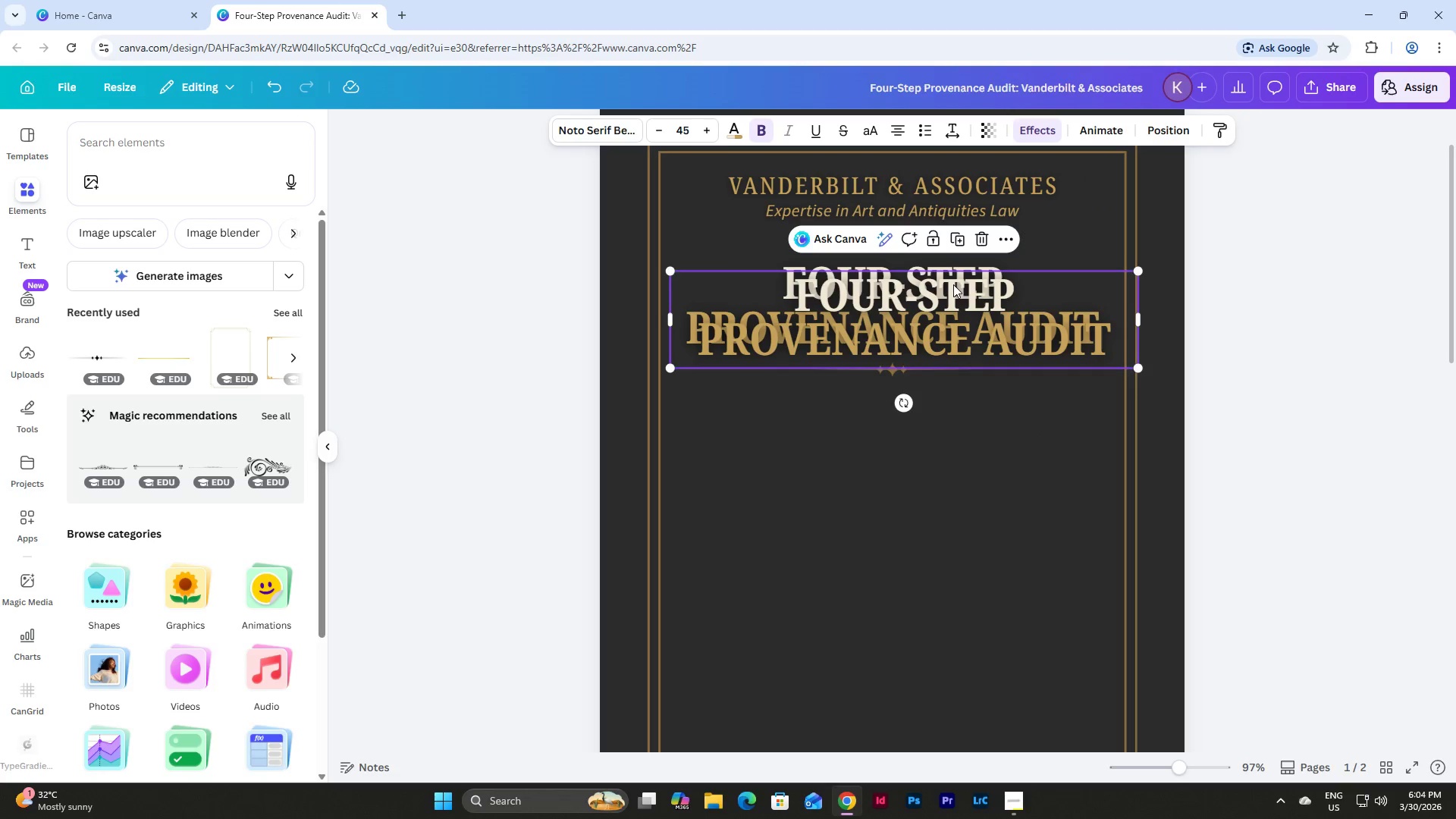 
left_click_drag(start_coordinate=[953, 286], to_coordinate=[973, 438])
 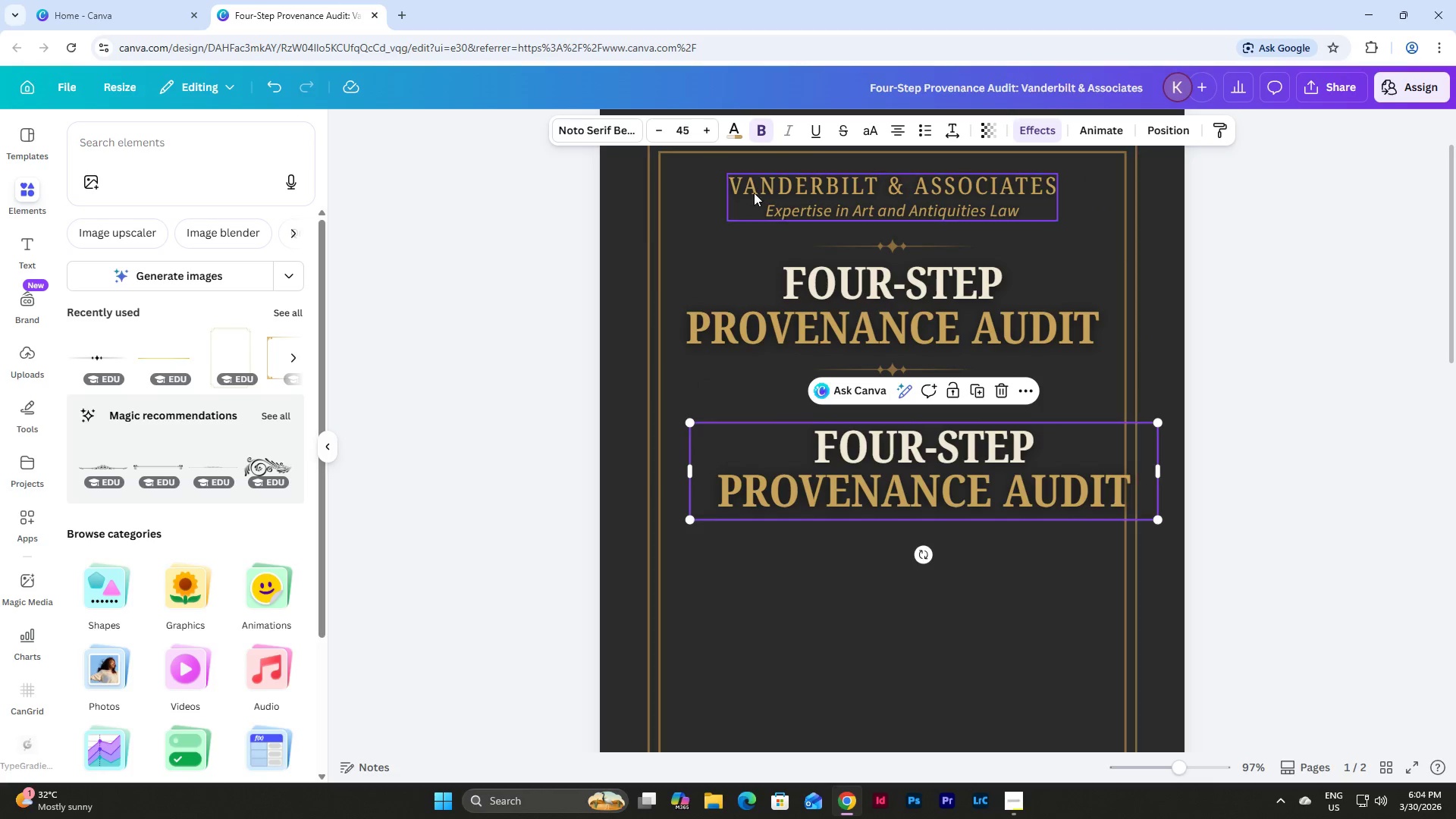 
left_click([802, 189])
 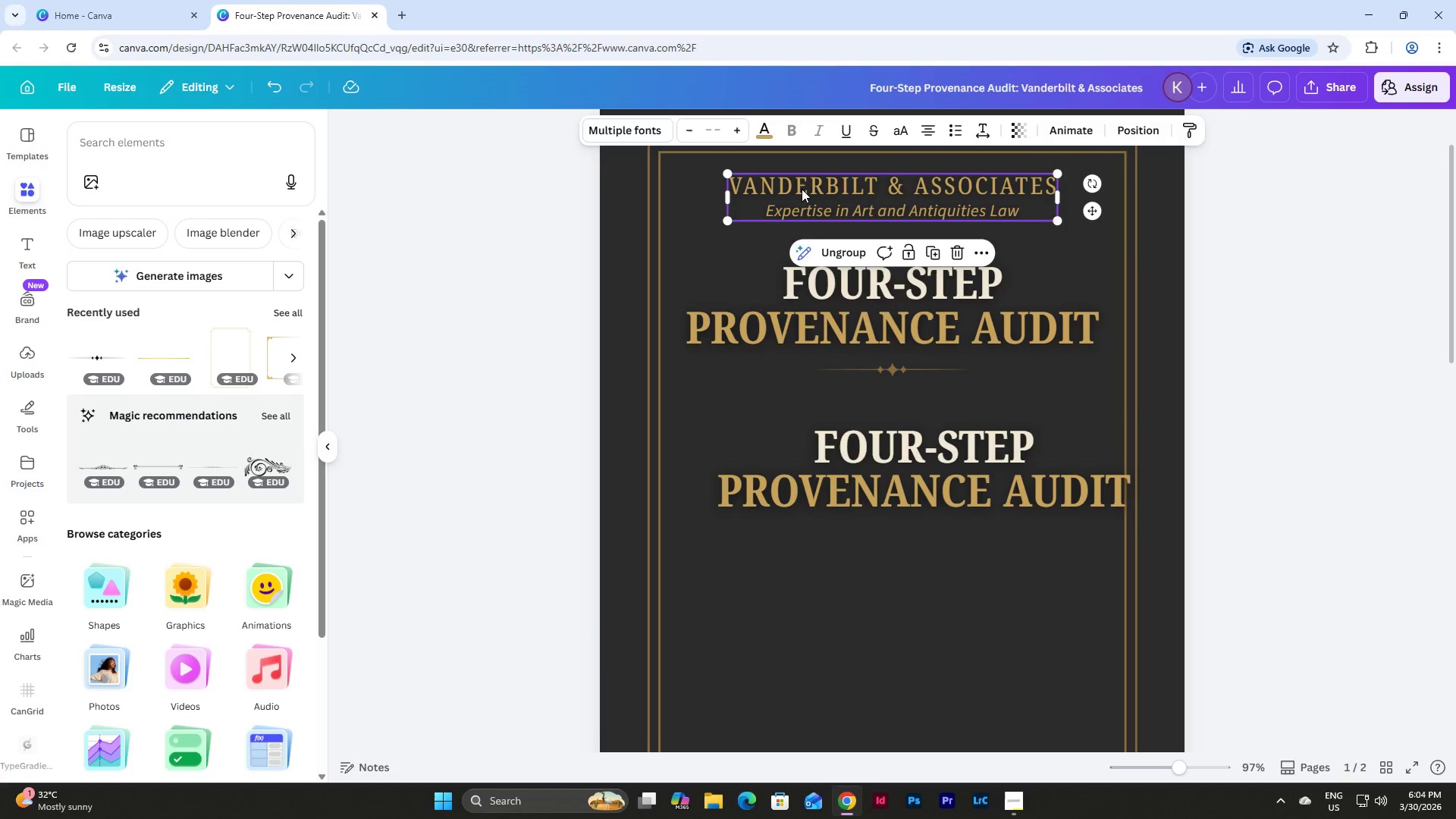 
left_click([802, 189])
 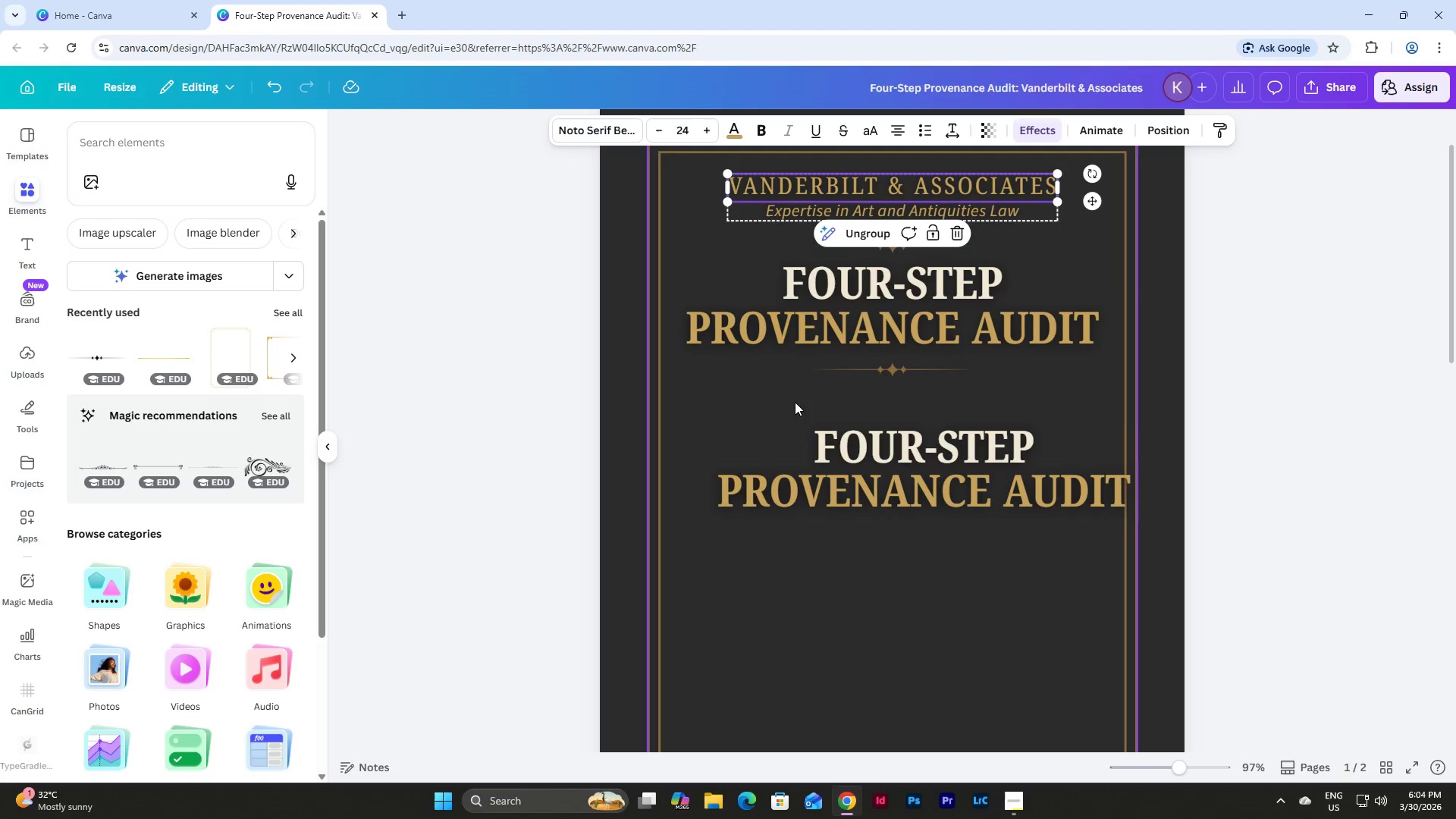 
left_click([805, 453])
 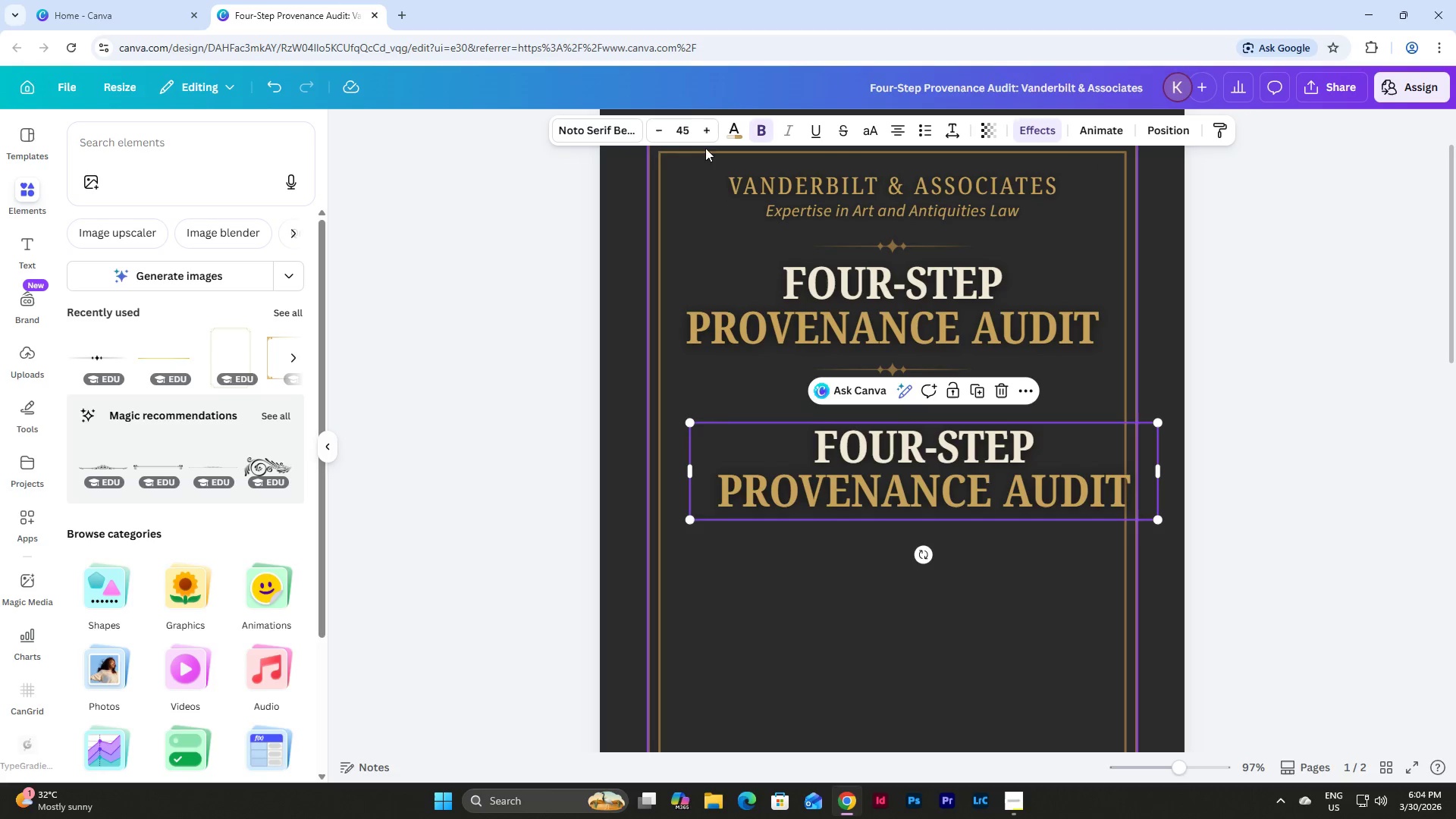 
left_click([687, 124])
 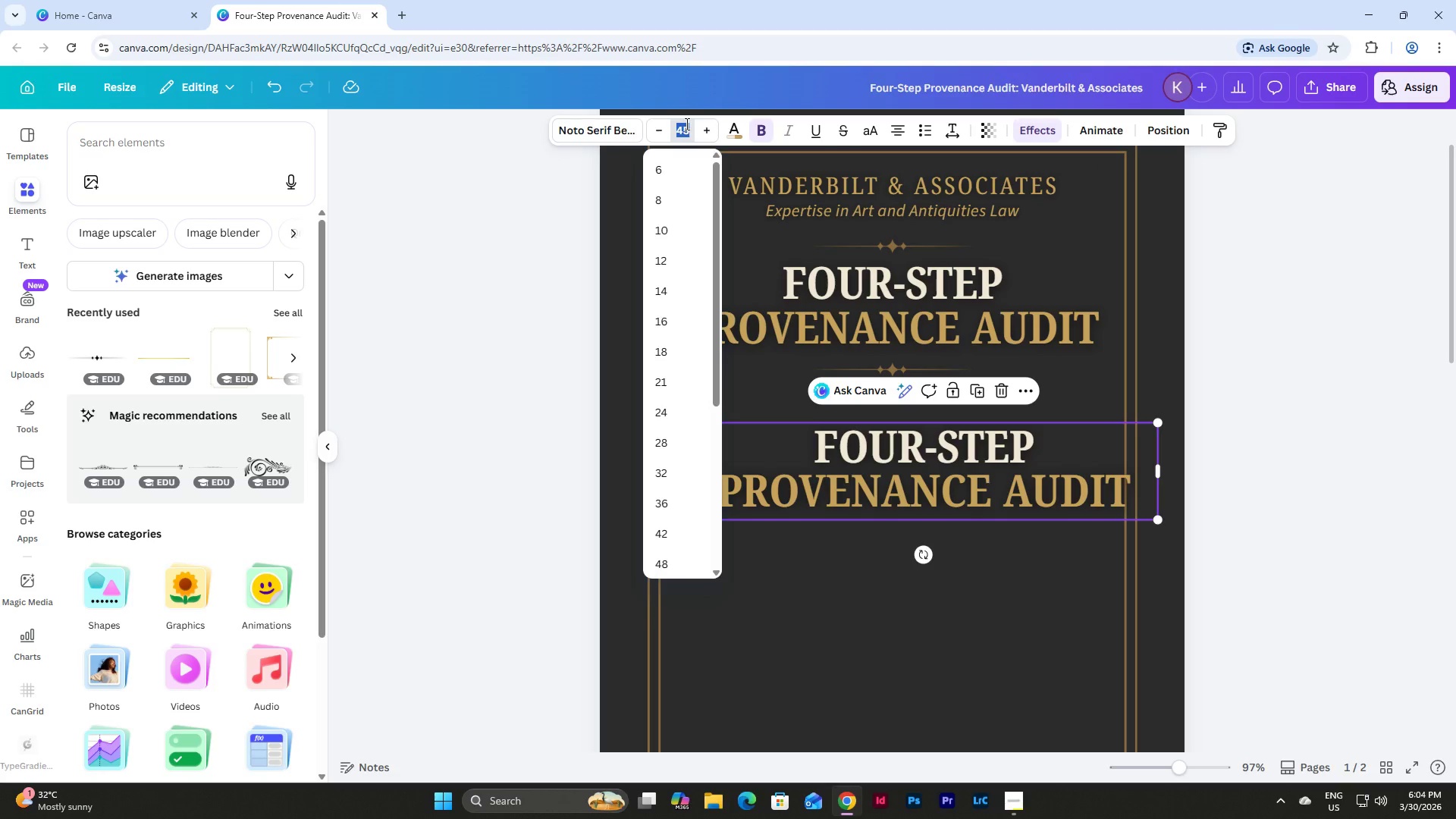 
key(Numpad2)
 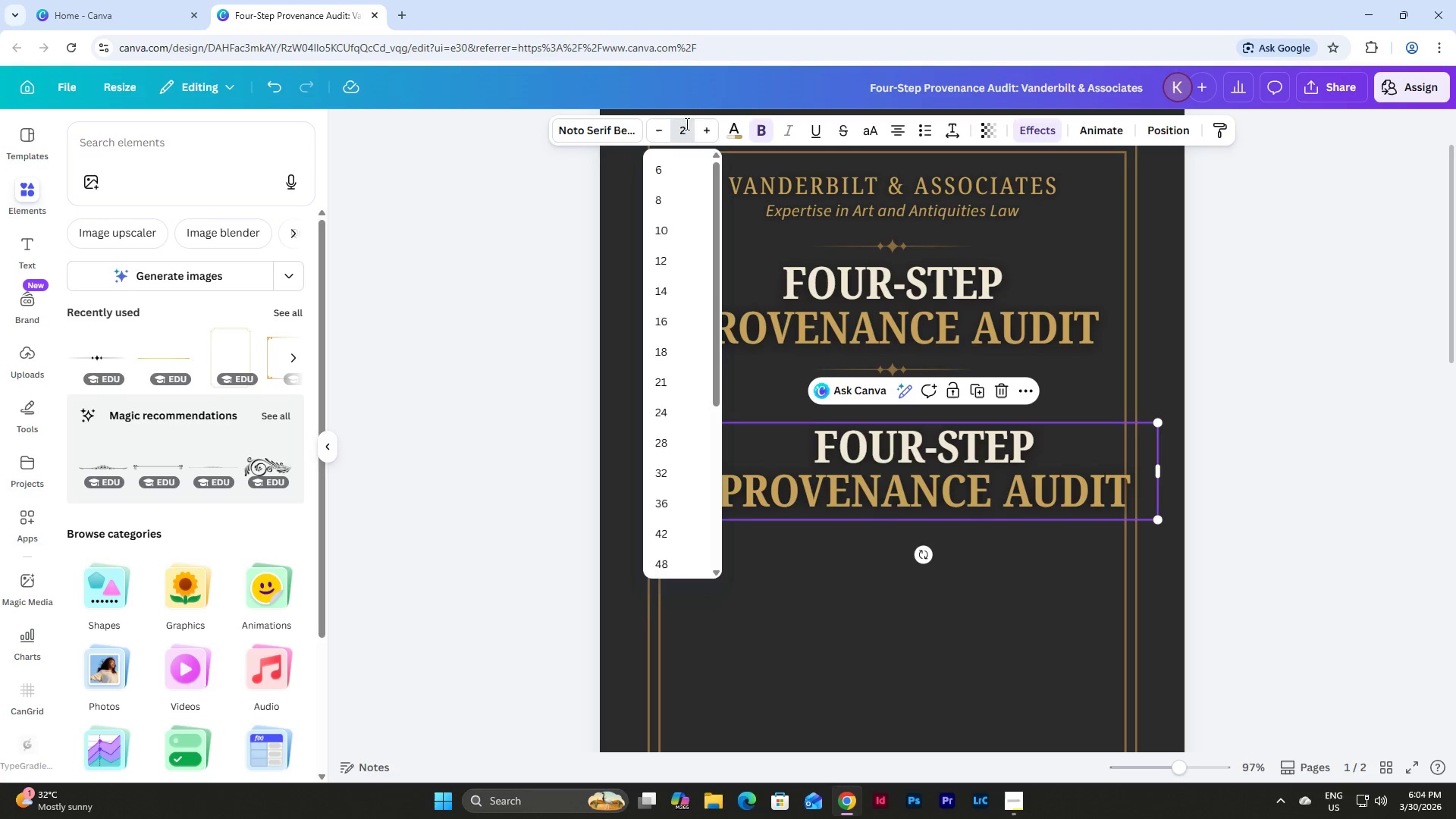 
key(Numpad5)
 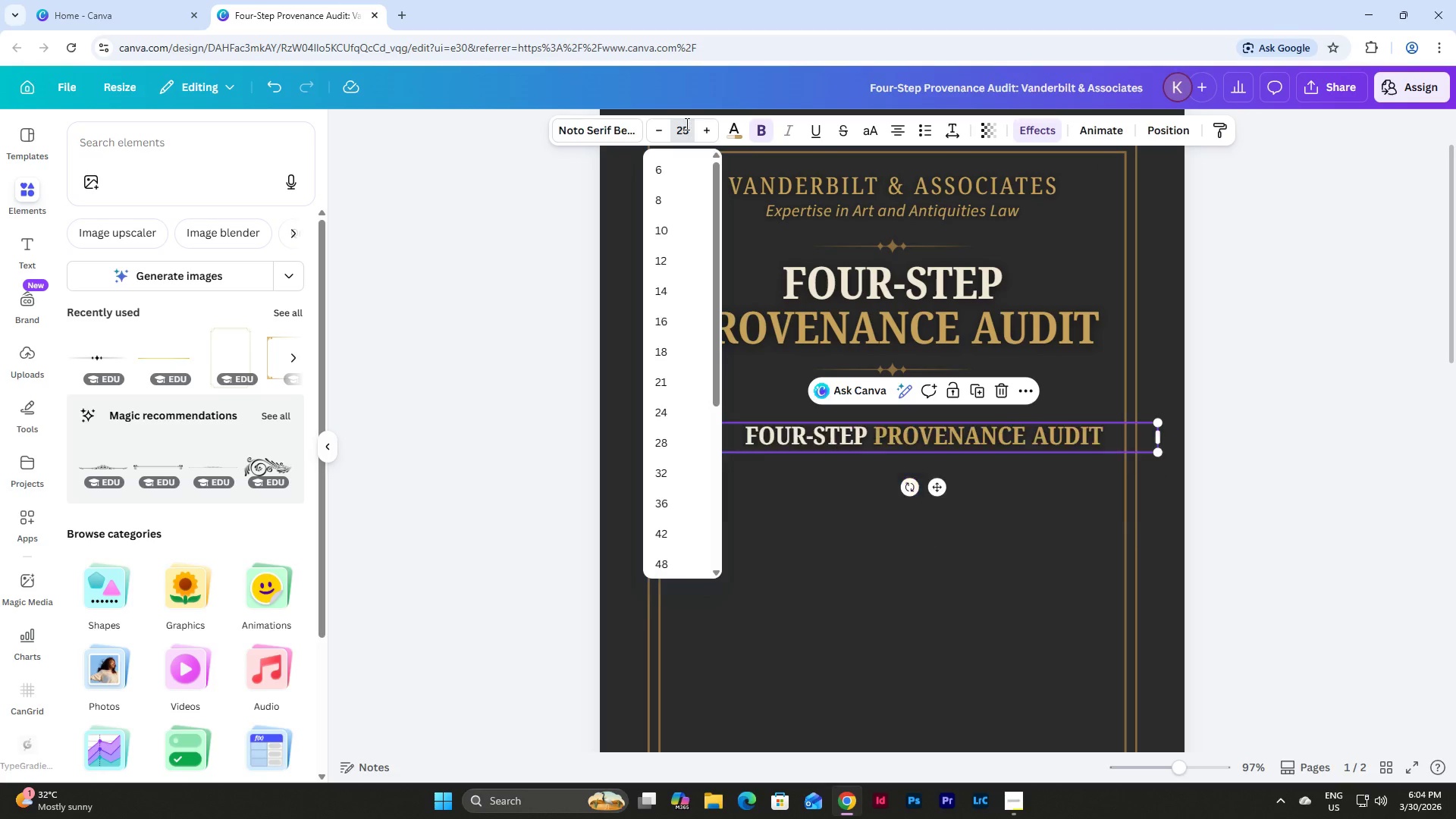 
key(NumpadEnter)
 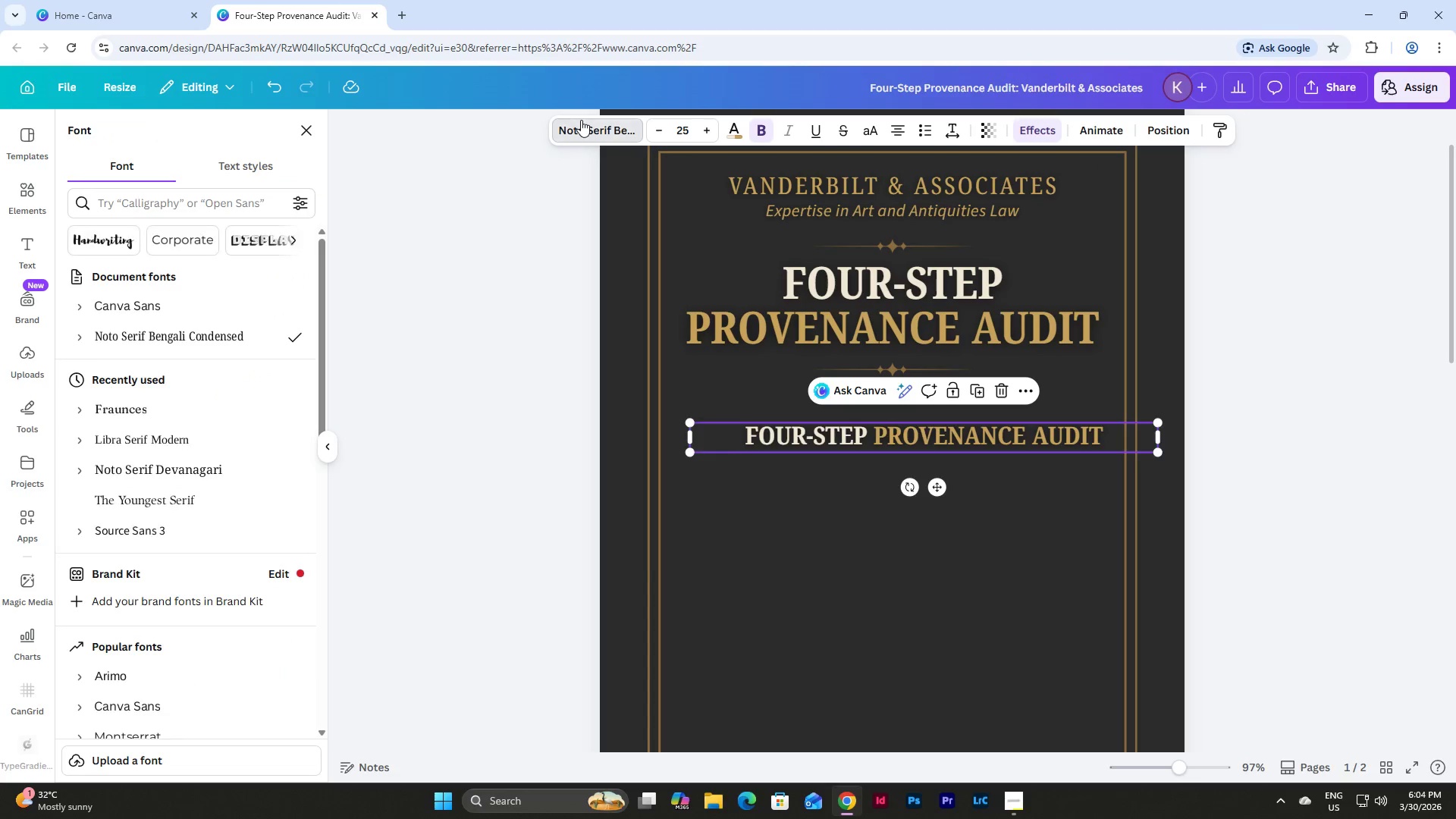 
left_click([586, 127])
 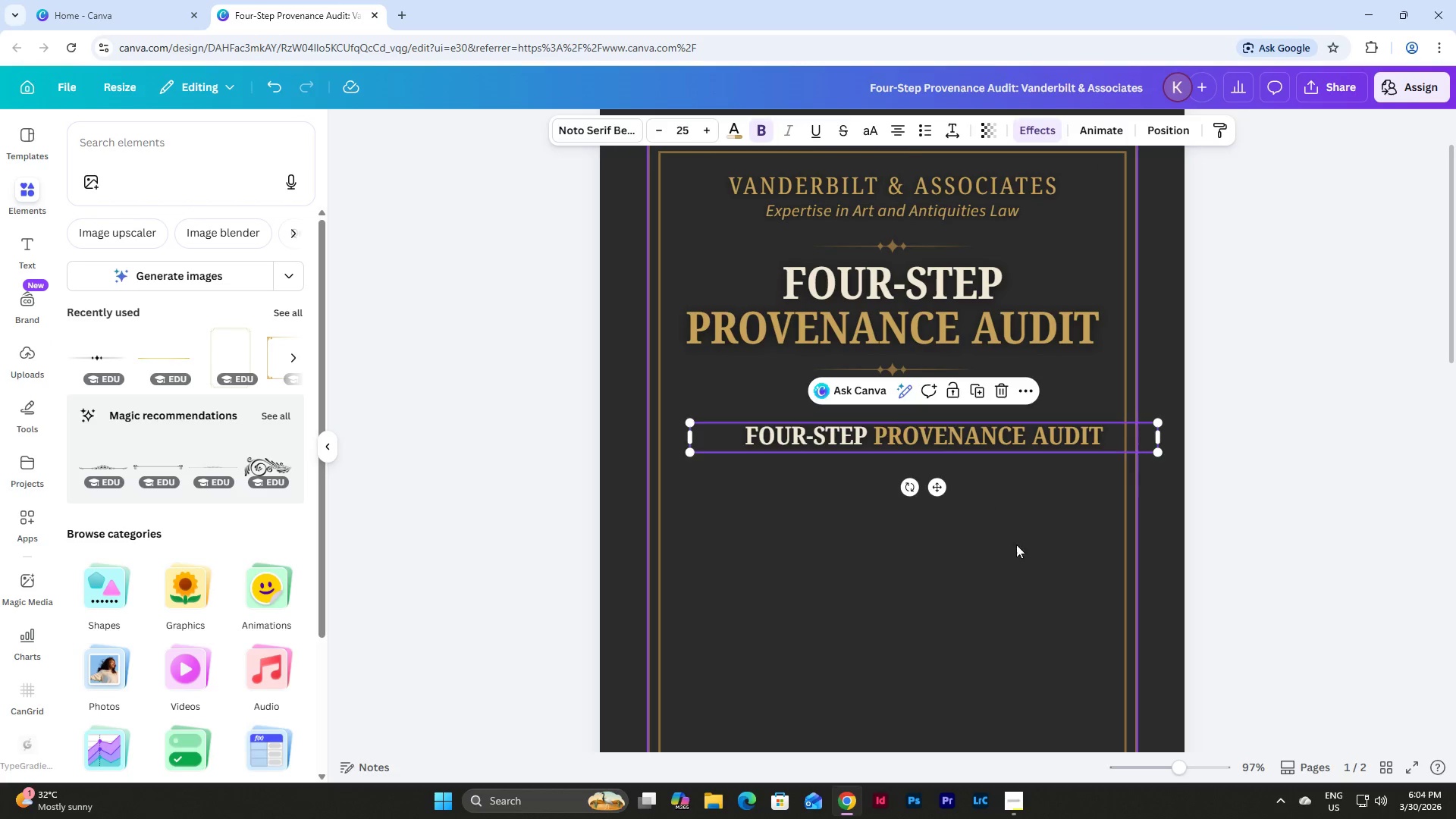 
left_click([1036, 566])
 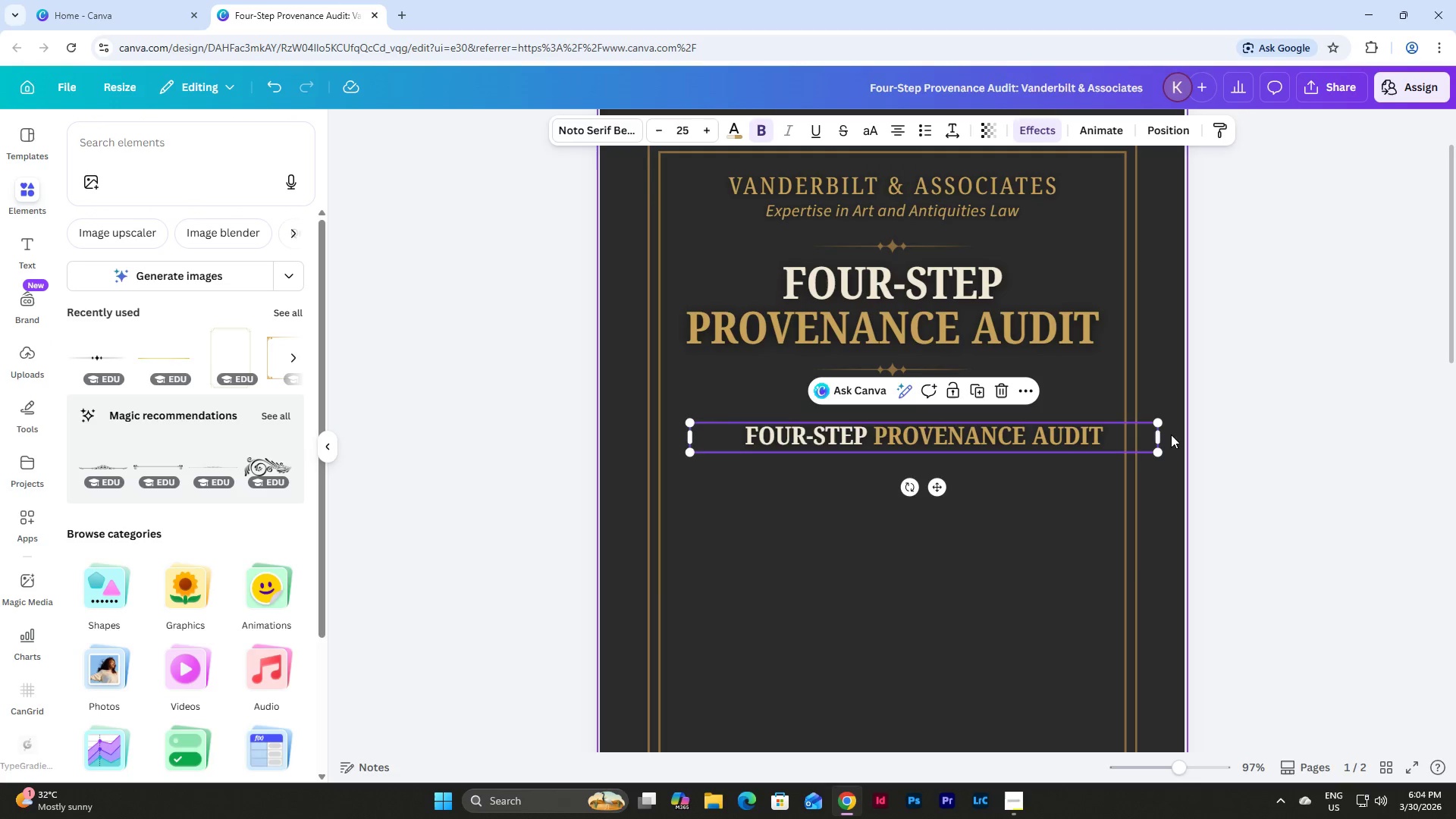 
left_click_drag(start_coordinate=[1159, 439], to_coordinate=[1052, 453])
 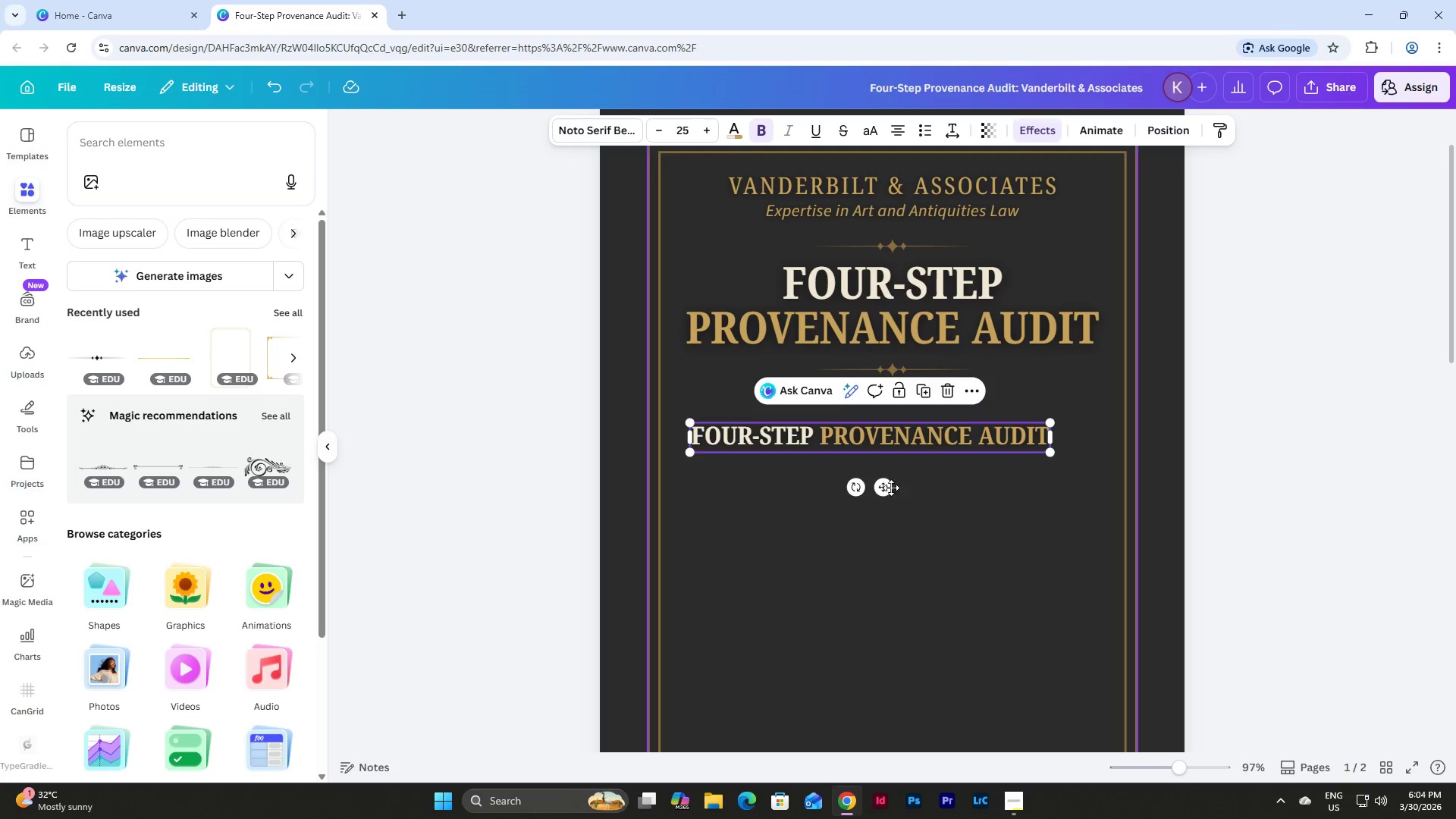 
left_click_drag(start_coordinate=[884, 488], to_coordinate=[938, 486])
 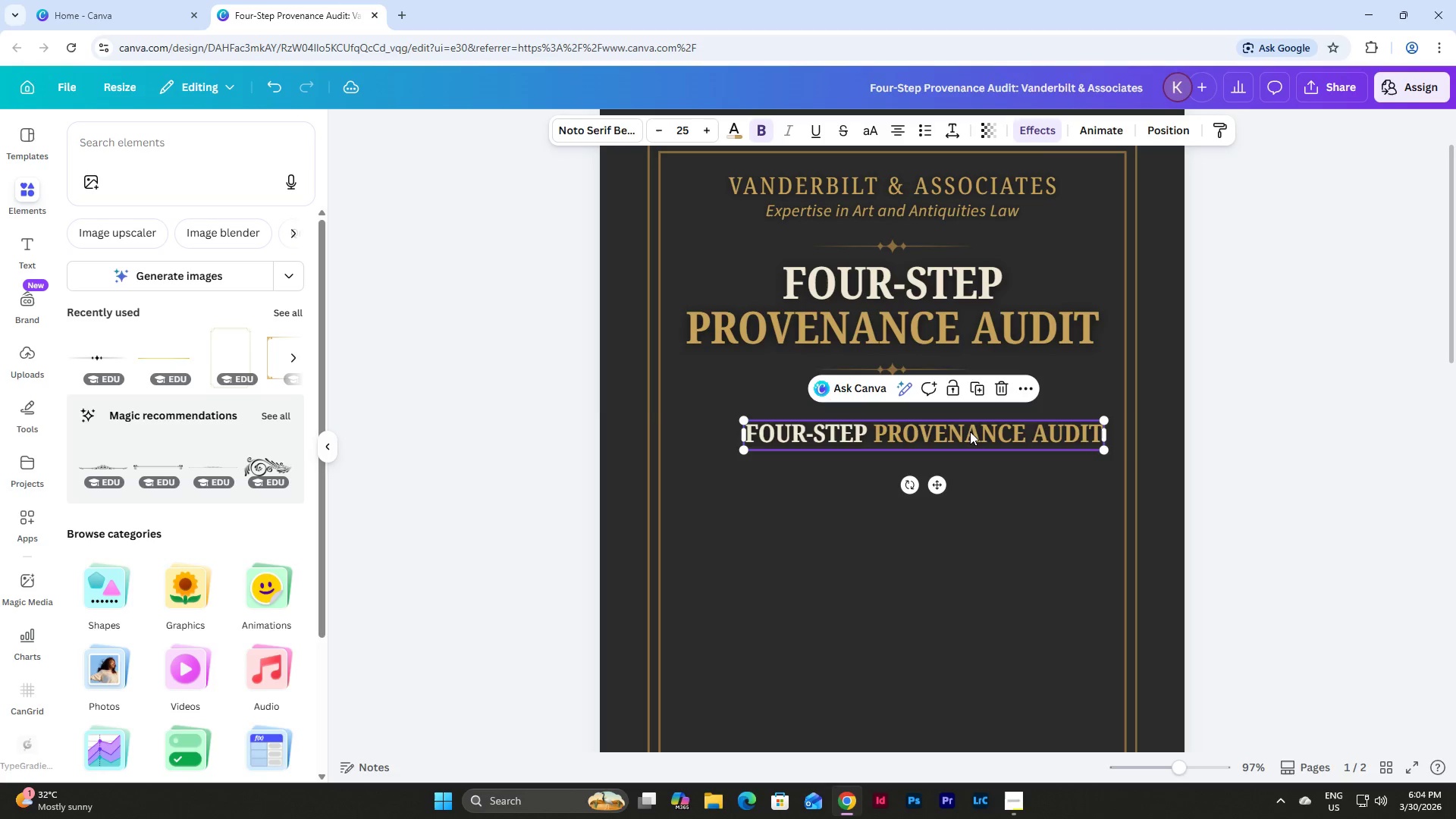 
left_click([970, 431])
 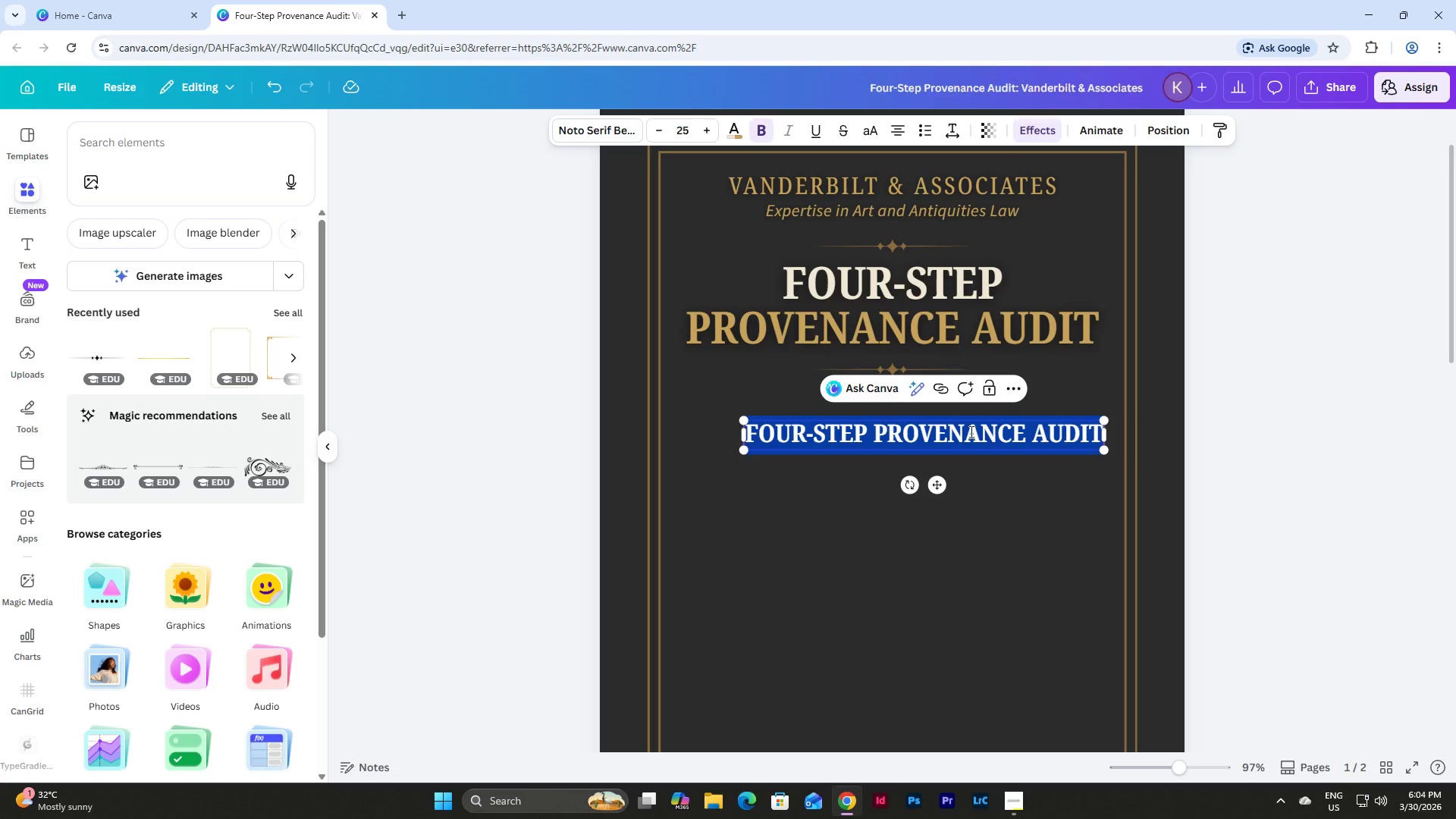 
key(Shift+ShiftLeft)
 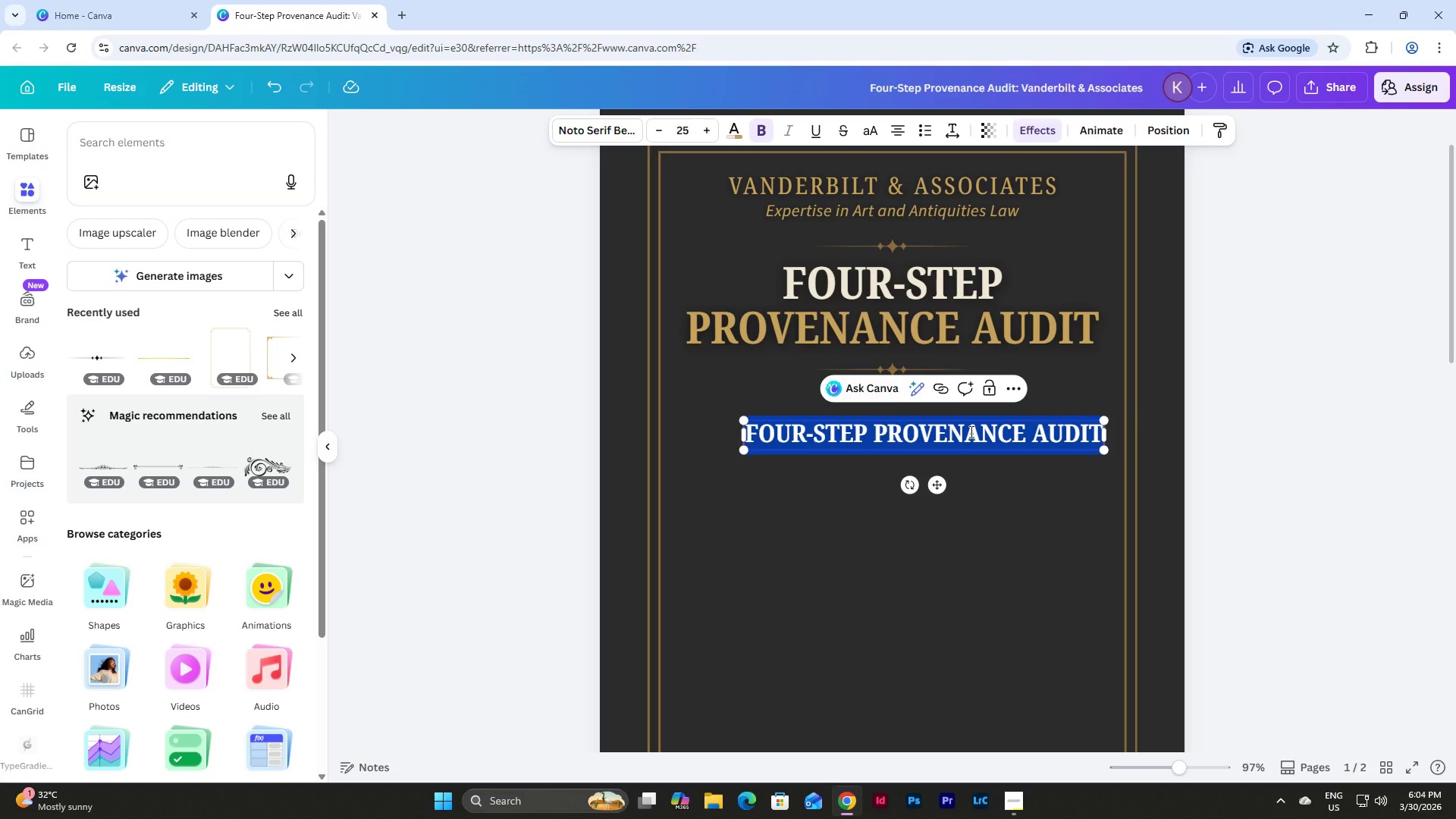 
hold_key(key=ShiftLeft, duration=0.36)
 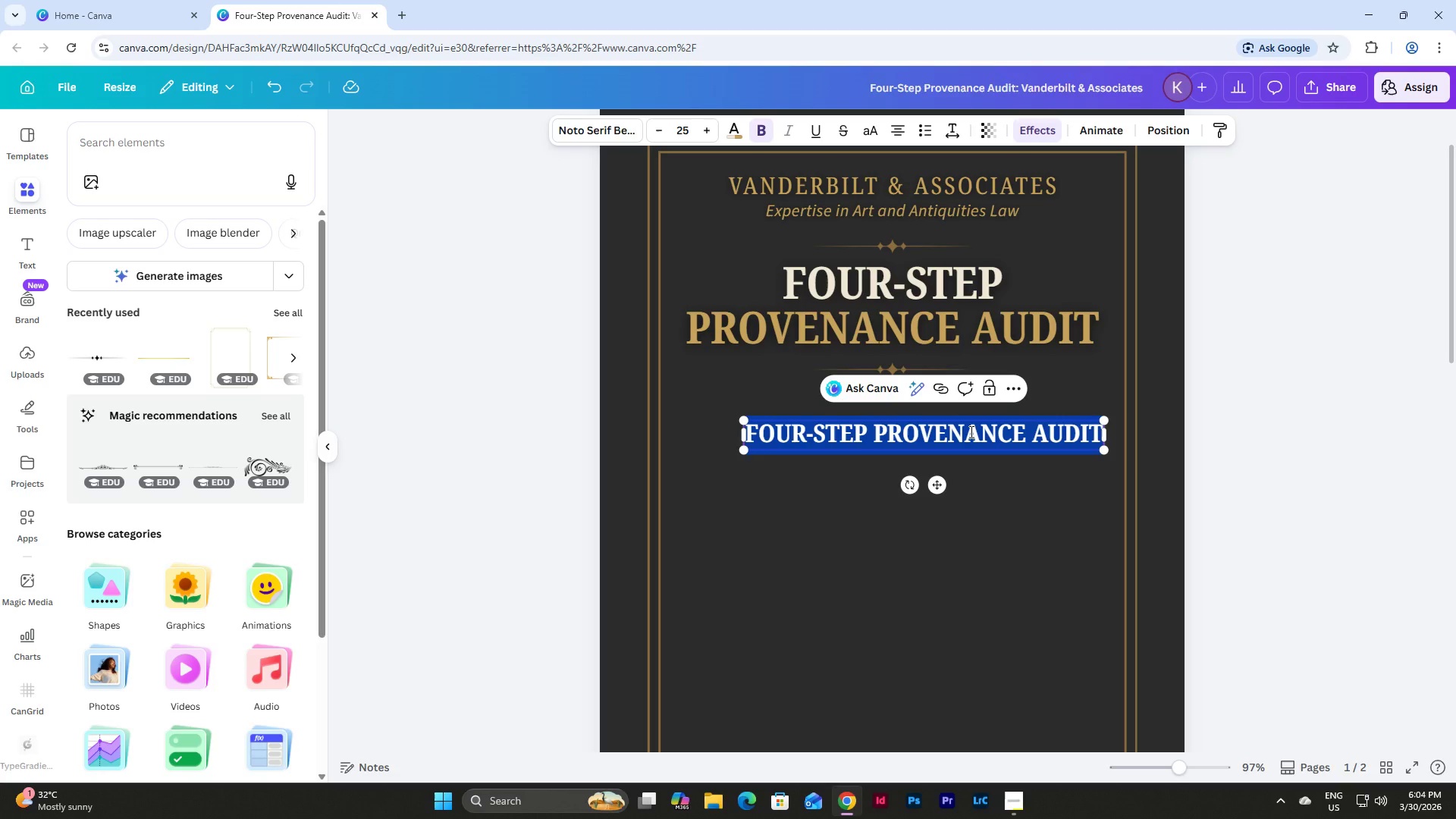 
type(1. Chain of Custody Reconstruction)
 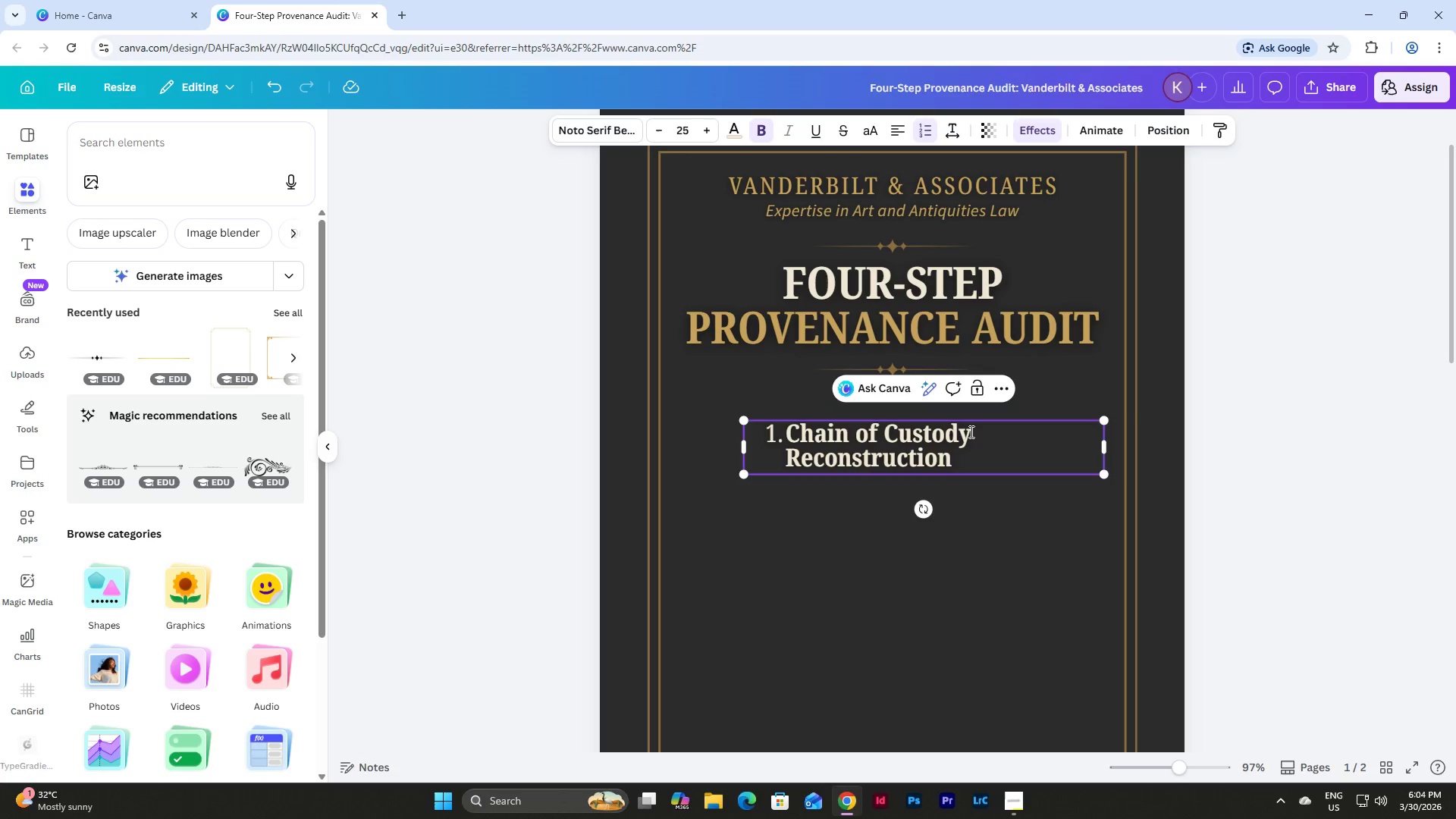 
left_click([997, 548])
 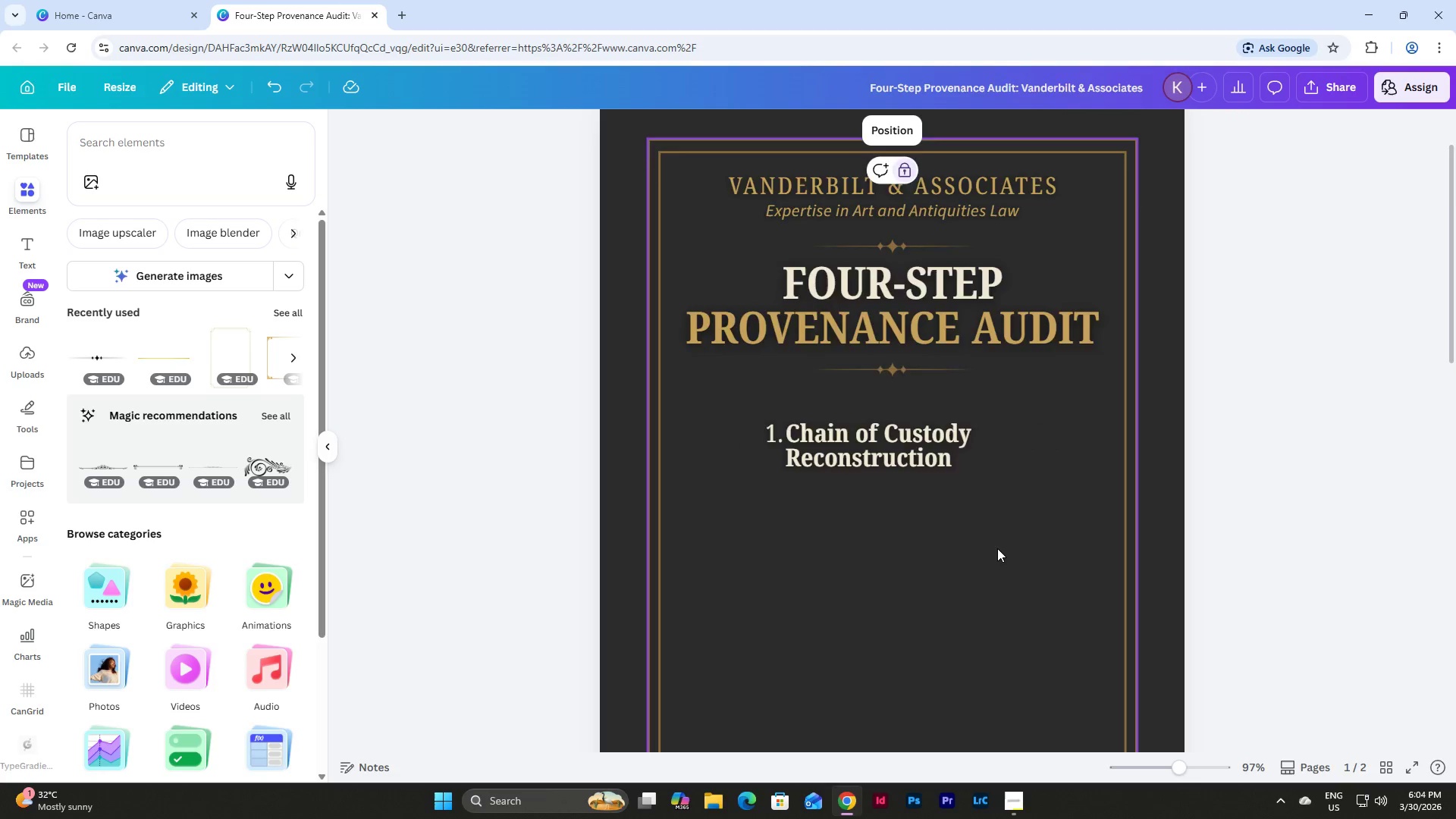 
scroll: coordinate [996, 547], scroll_direction: none, amount: 0.0